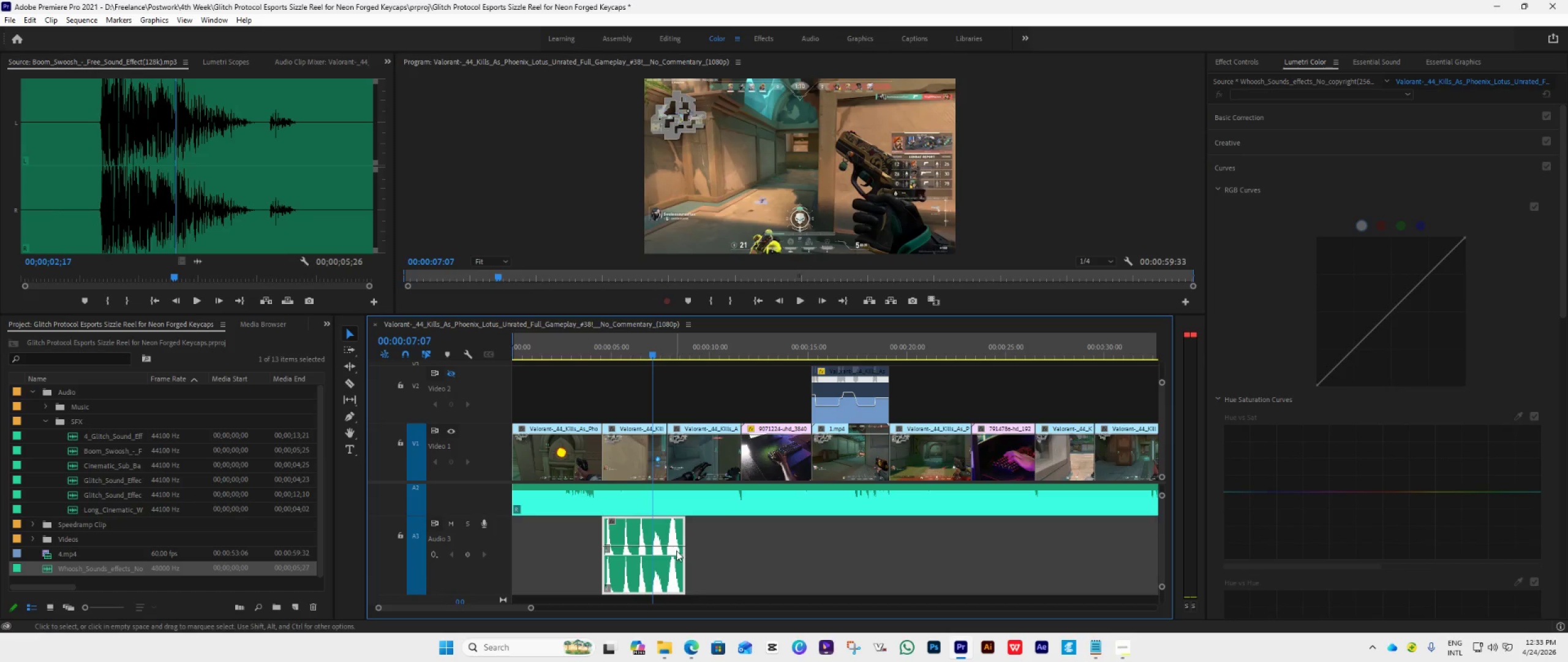 
mouse_move([671, 564])
 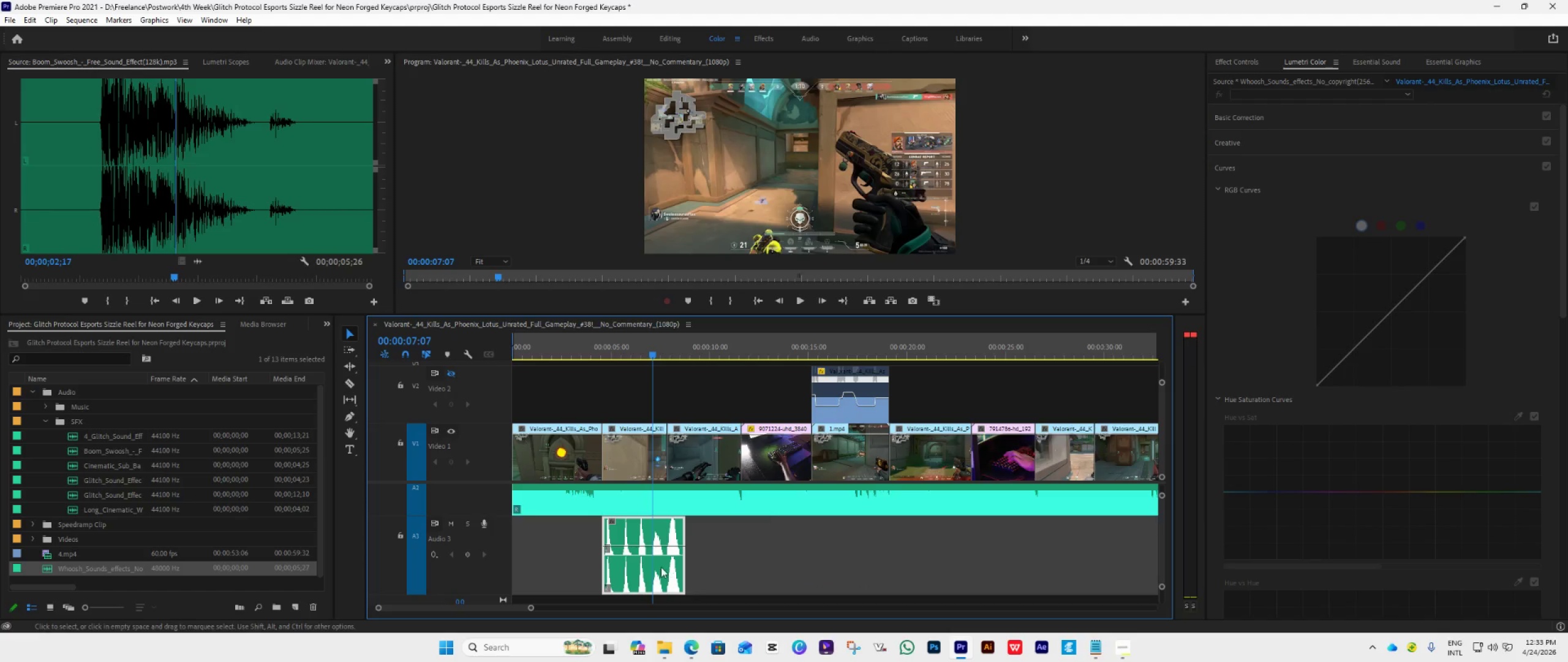 
key(C)
 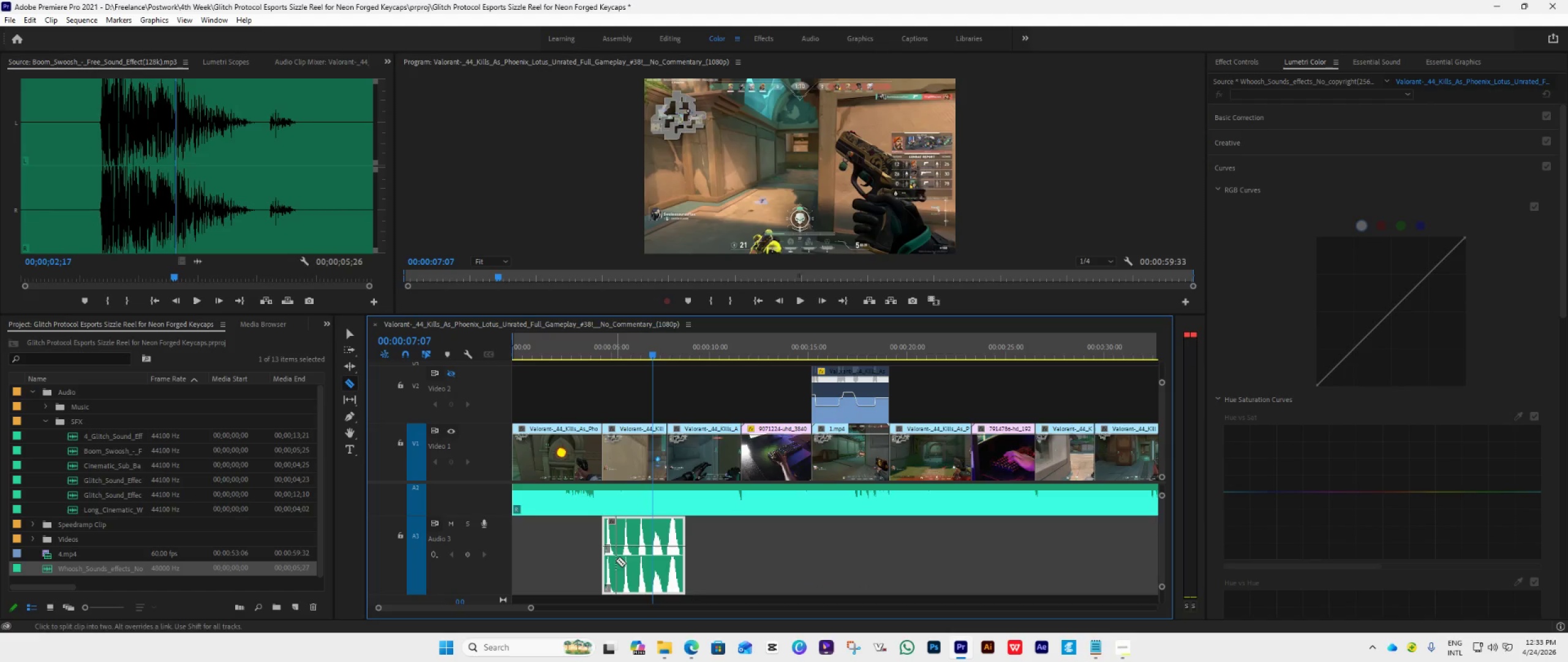 
left_click([614, 560])
 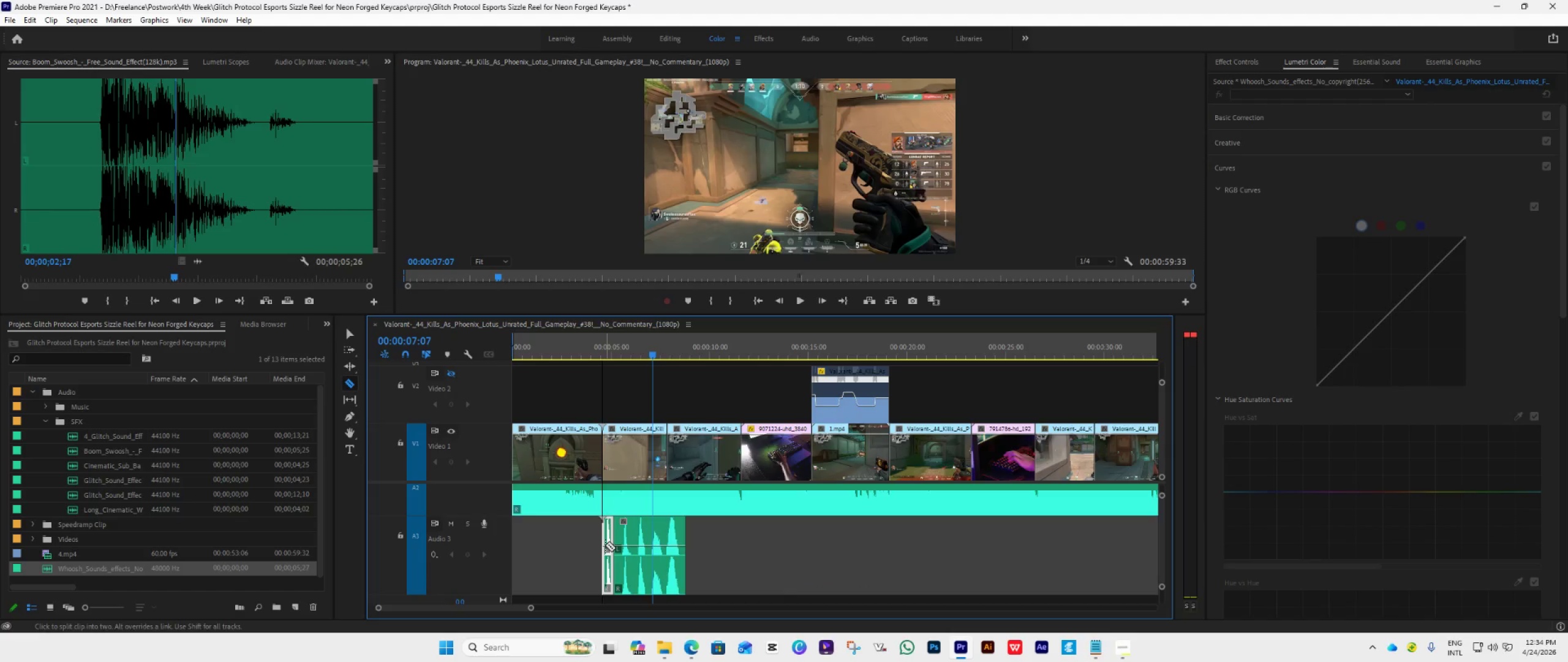 
key(V)
 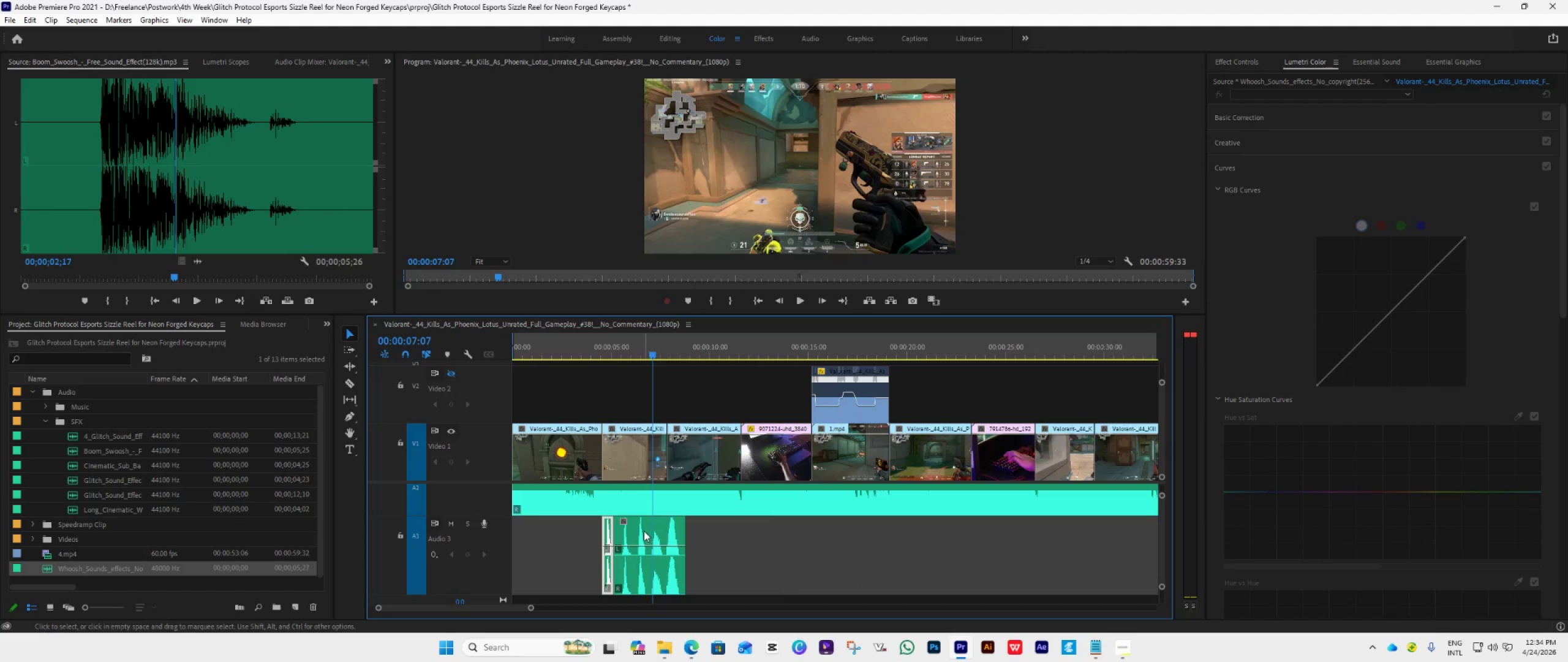 
left_click_drag(start_coordinate=[643, 531], to_coordinate=[928, 542])
 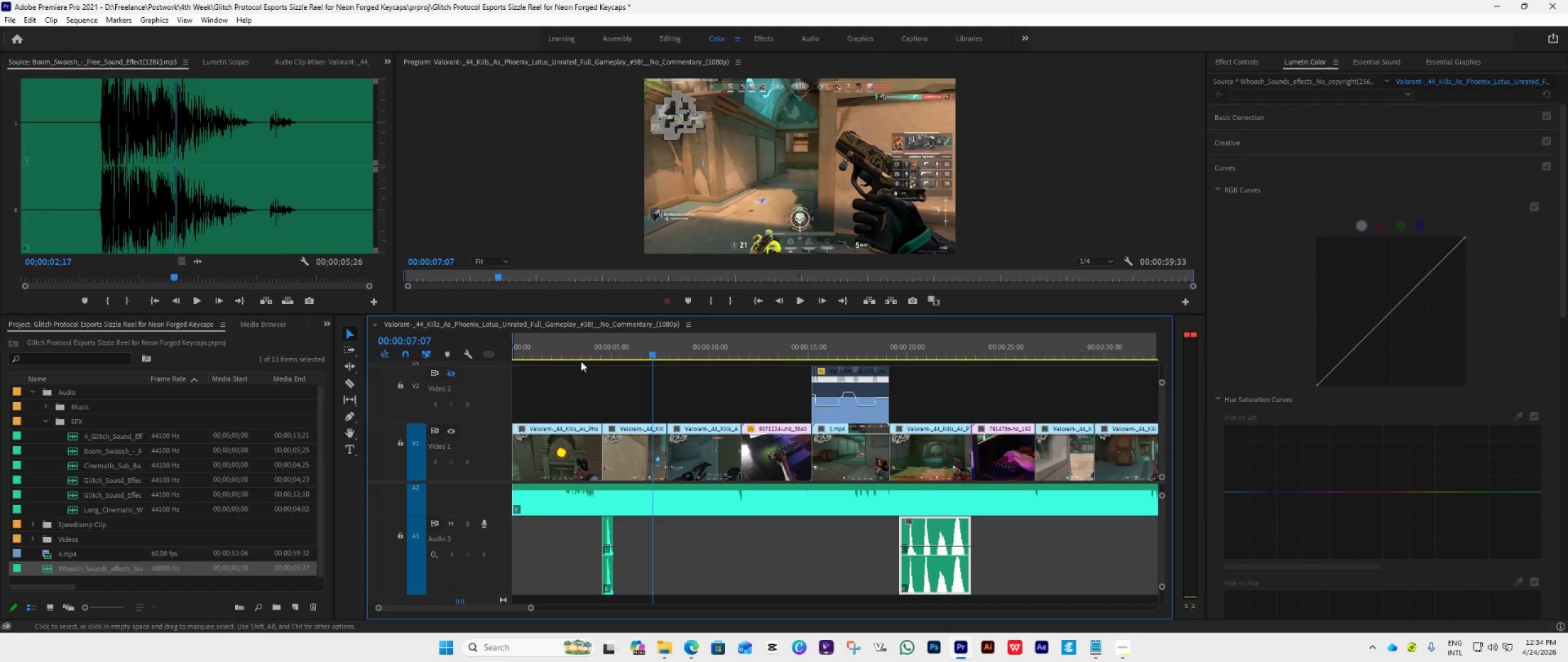 
left_click([597, 346])
 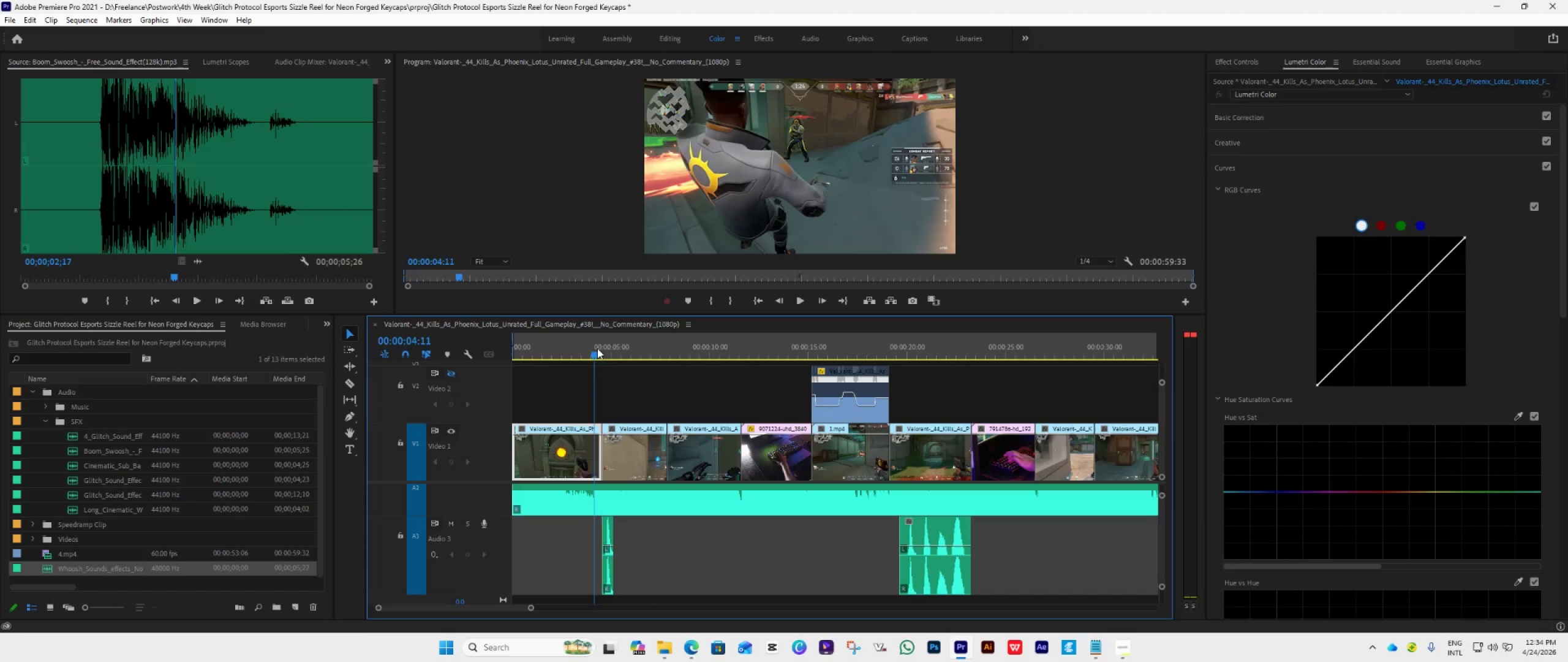 
key(Space)
 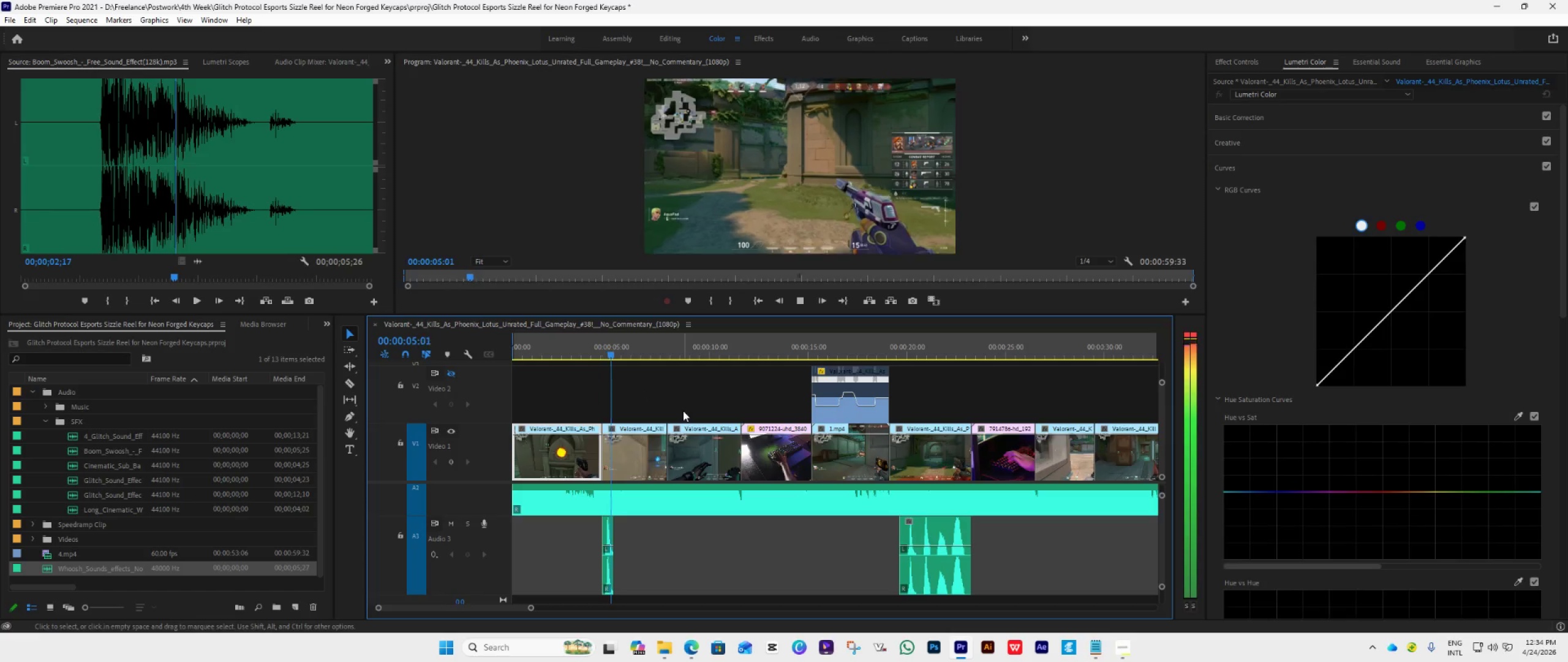 
key(Space)
 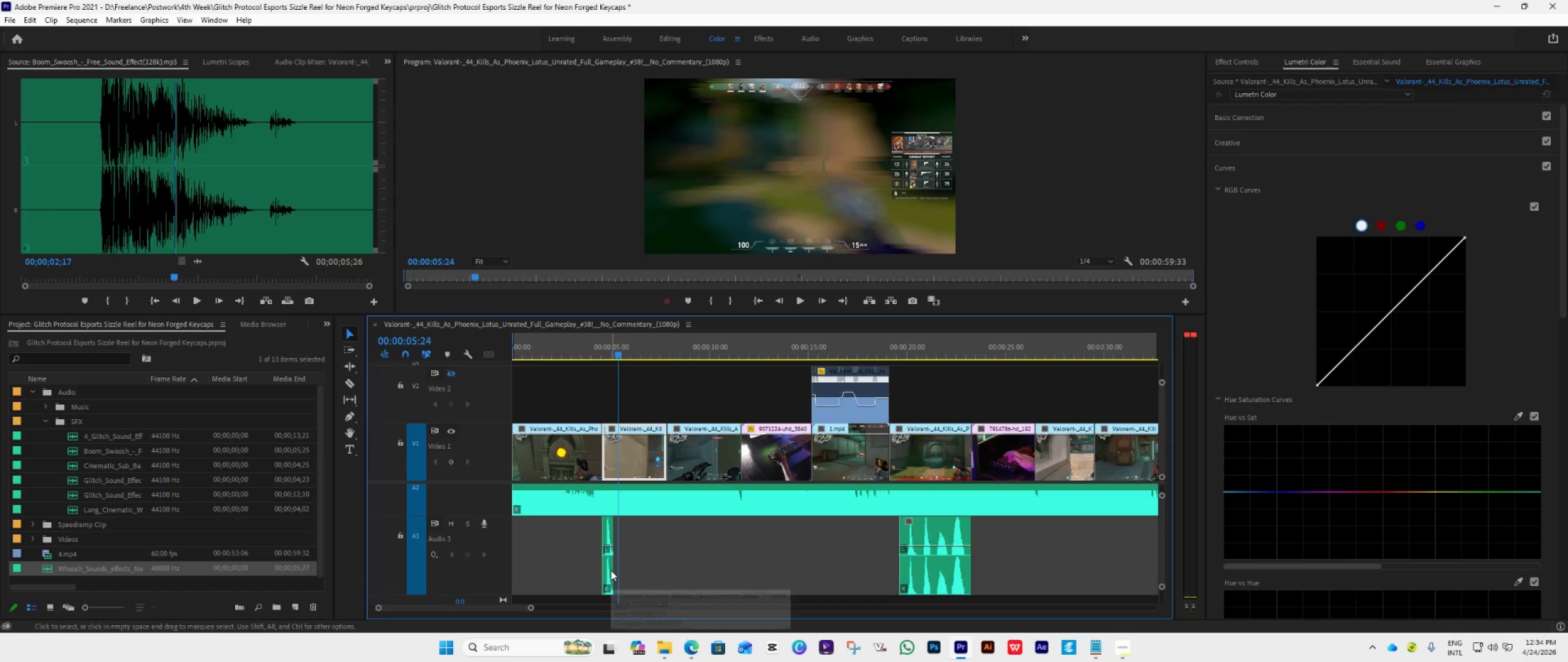 
hold_key(key=AltLeft, duration=0.89)
scroll: coordinate [611, 570], scroll_direction: up, amount: 13.0
 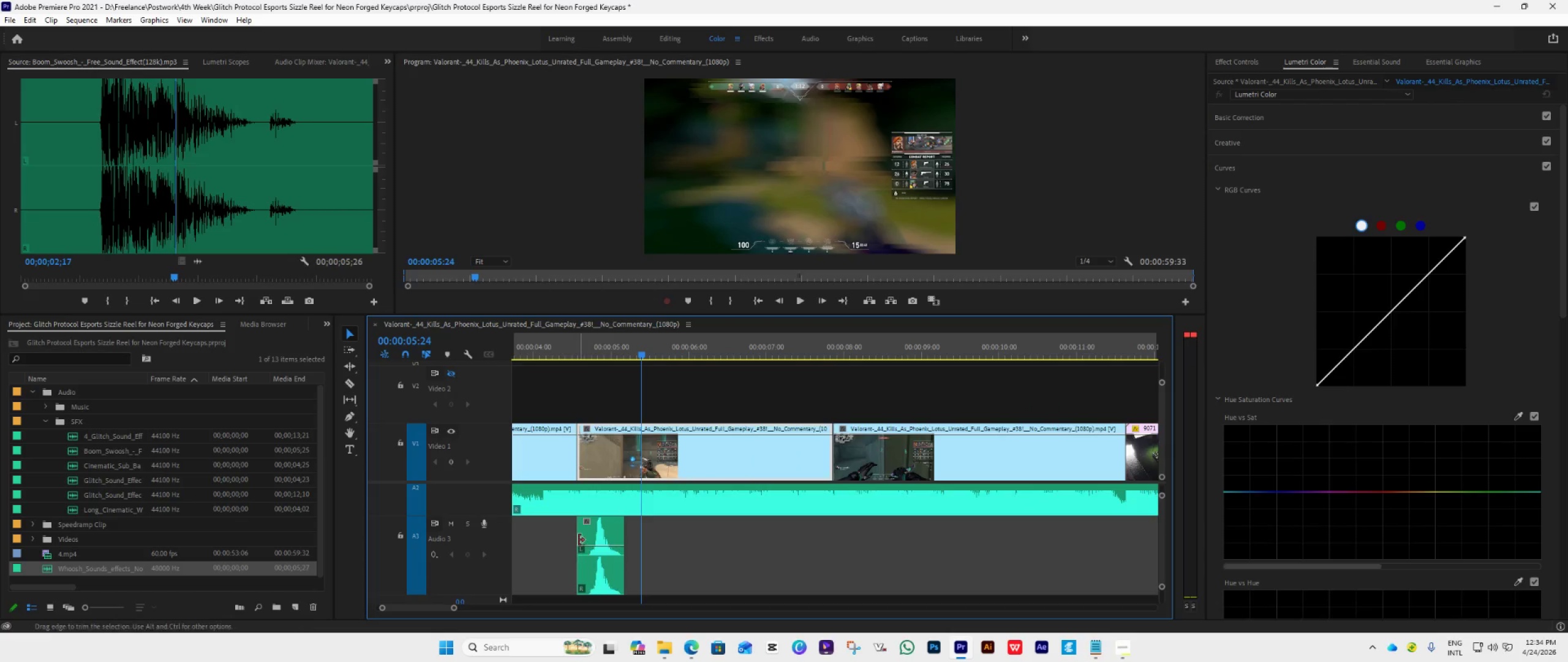 
left_click_drag(start_coordinate=[579, 538], to_coordinate=[591, 547])
 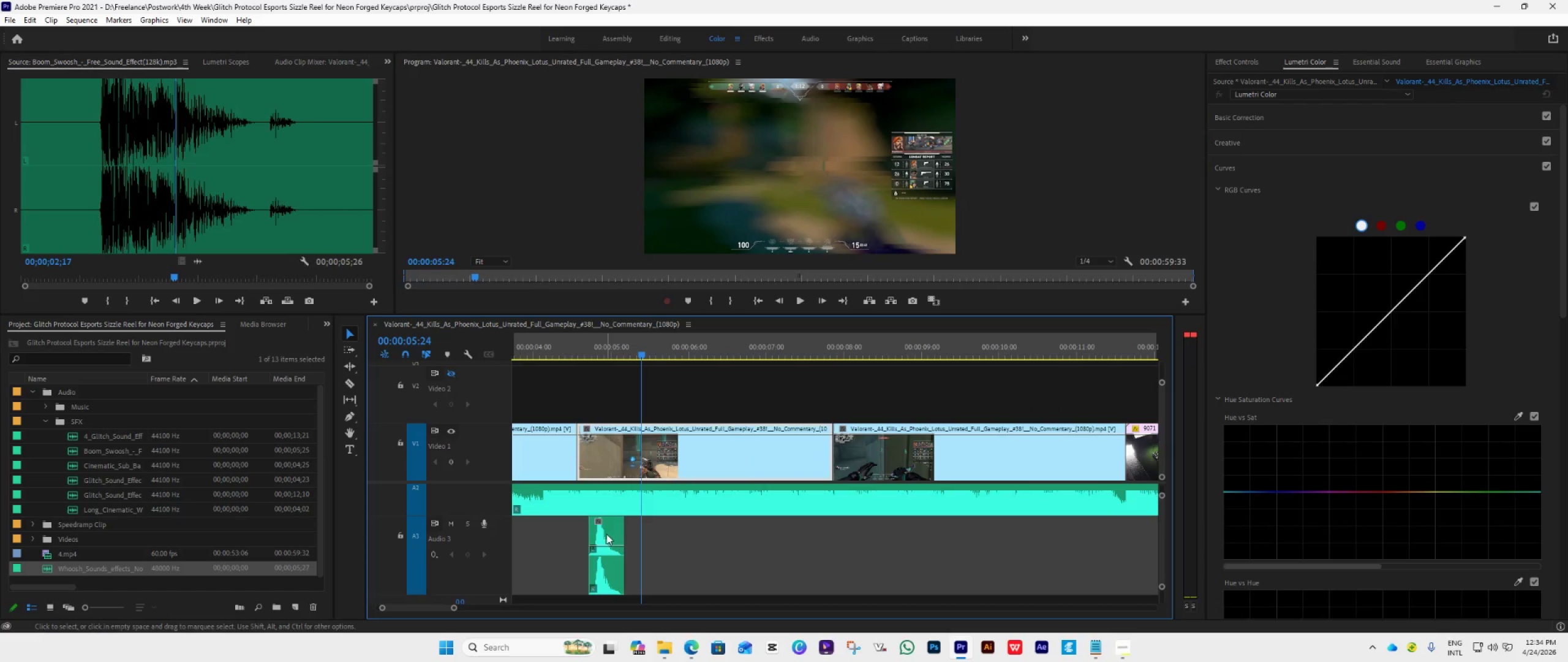 
left_click_drag(start_coordinate=[606, 533], to_coordinate=[581, 542])
 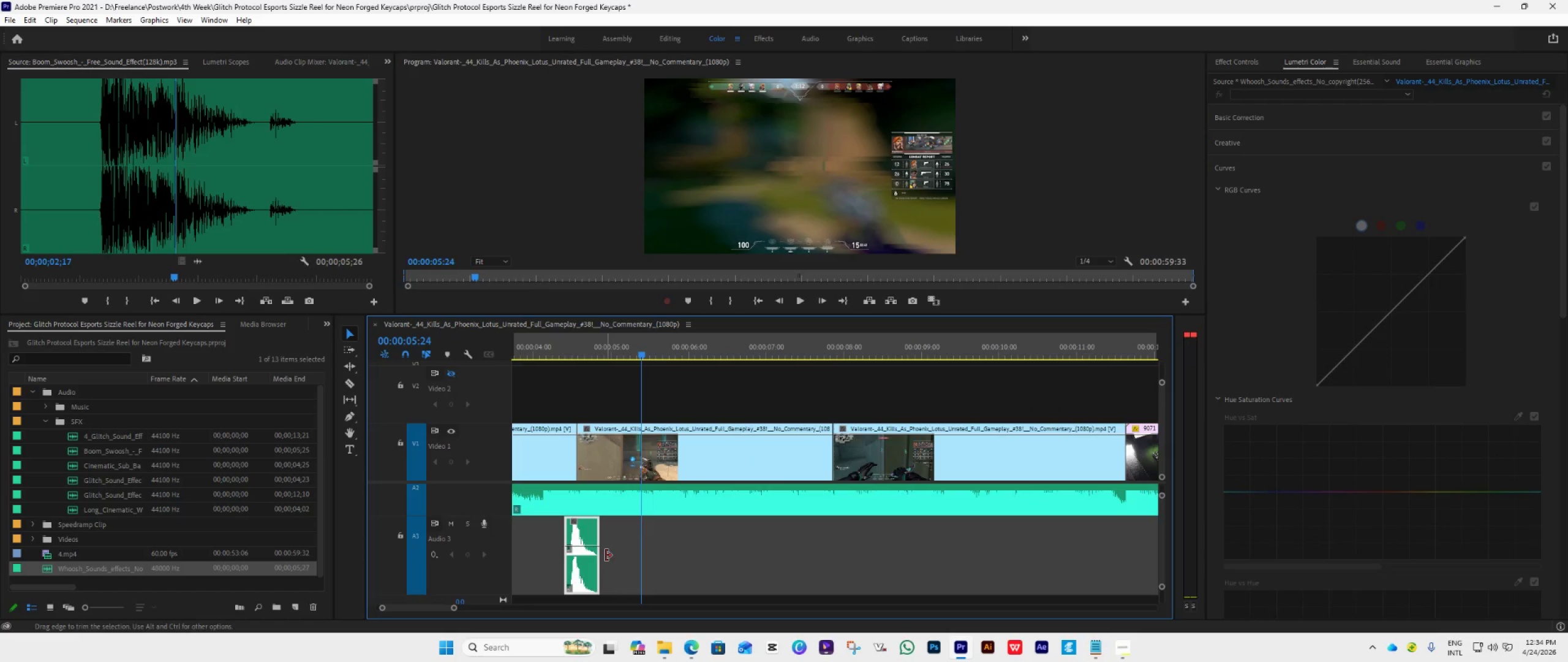 
hold_key(key=AltLeft, duration=0.84)
scroll: coordinate [606, 555], scroll_direction: down, amount: 18.0
 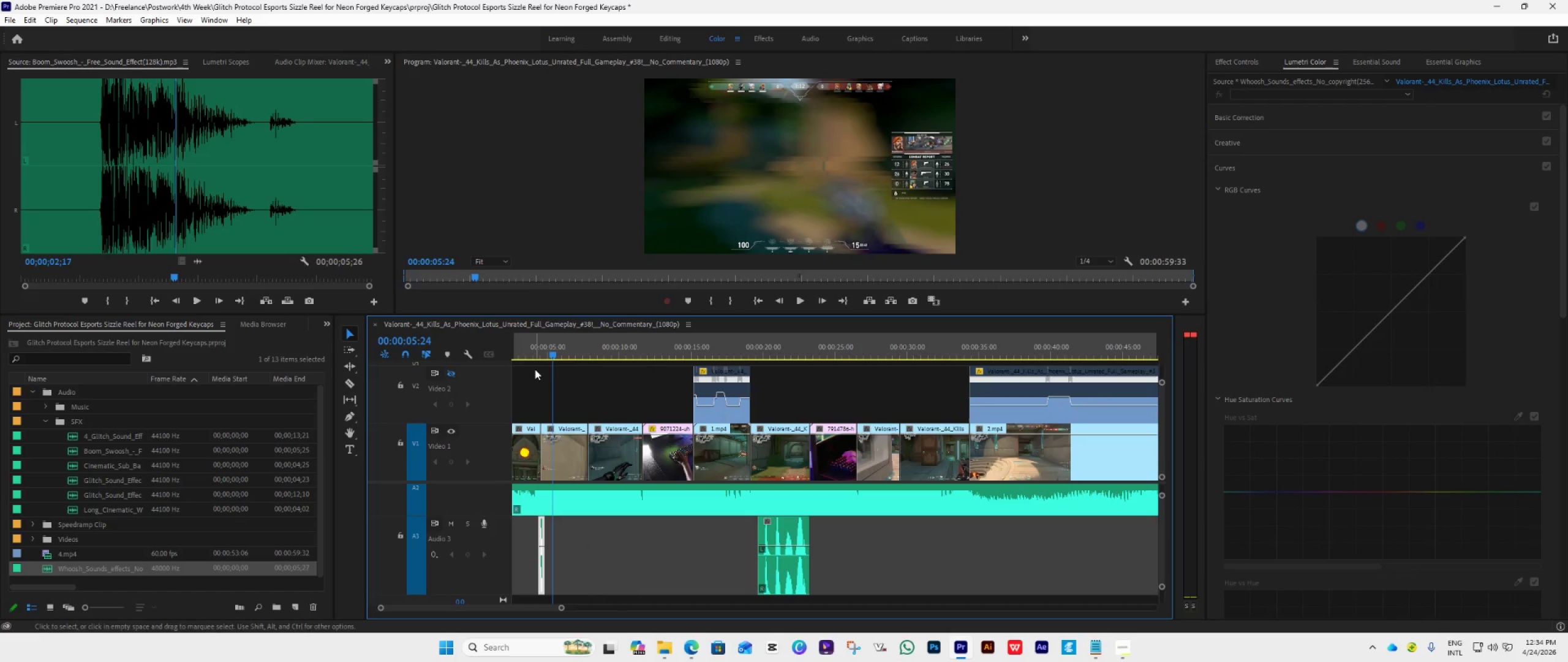 
left_click([529, 352])
 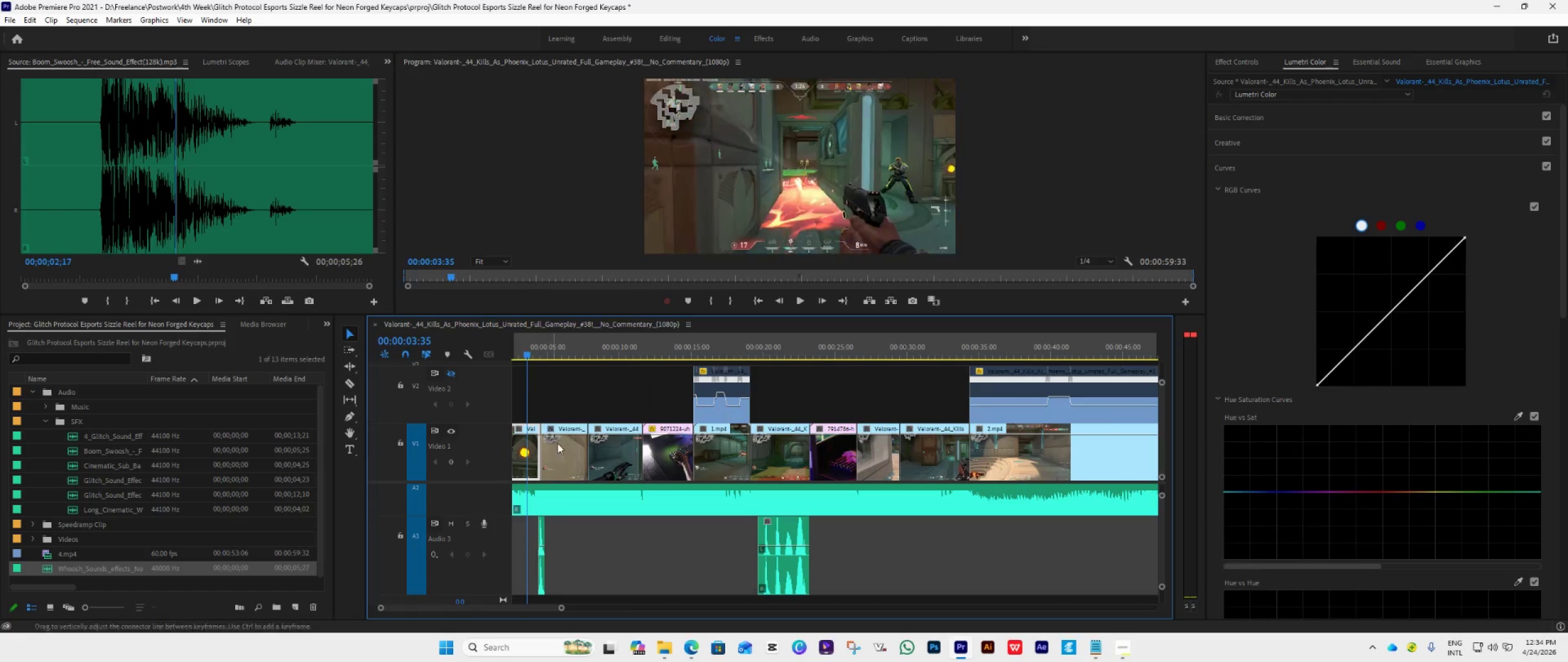 
key(Space)
 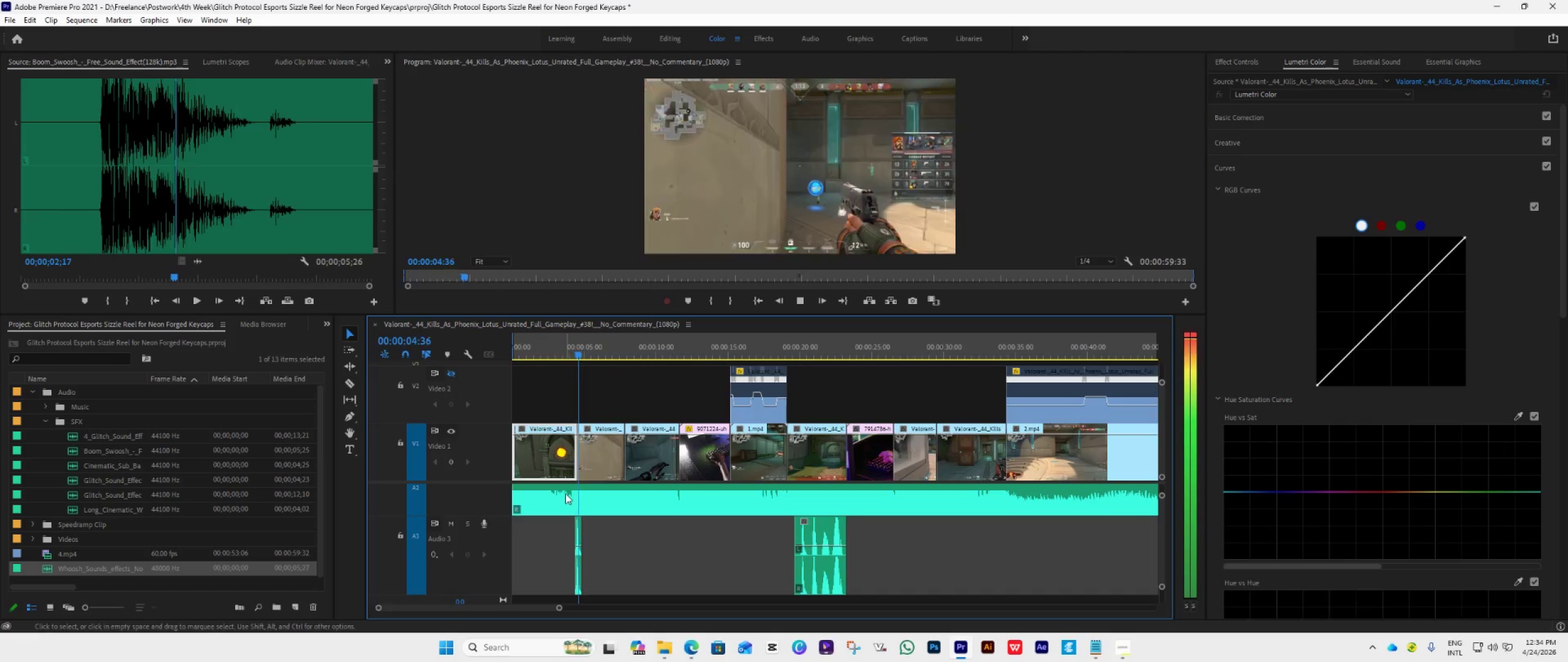 
key(Space)
 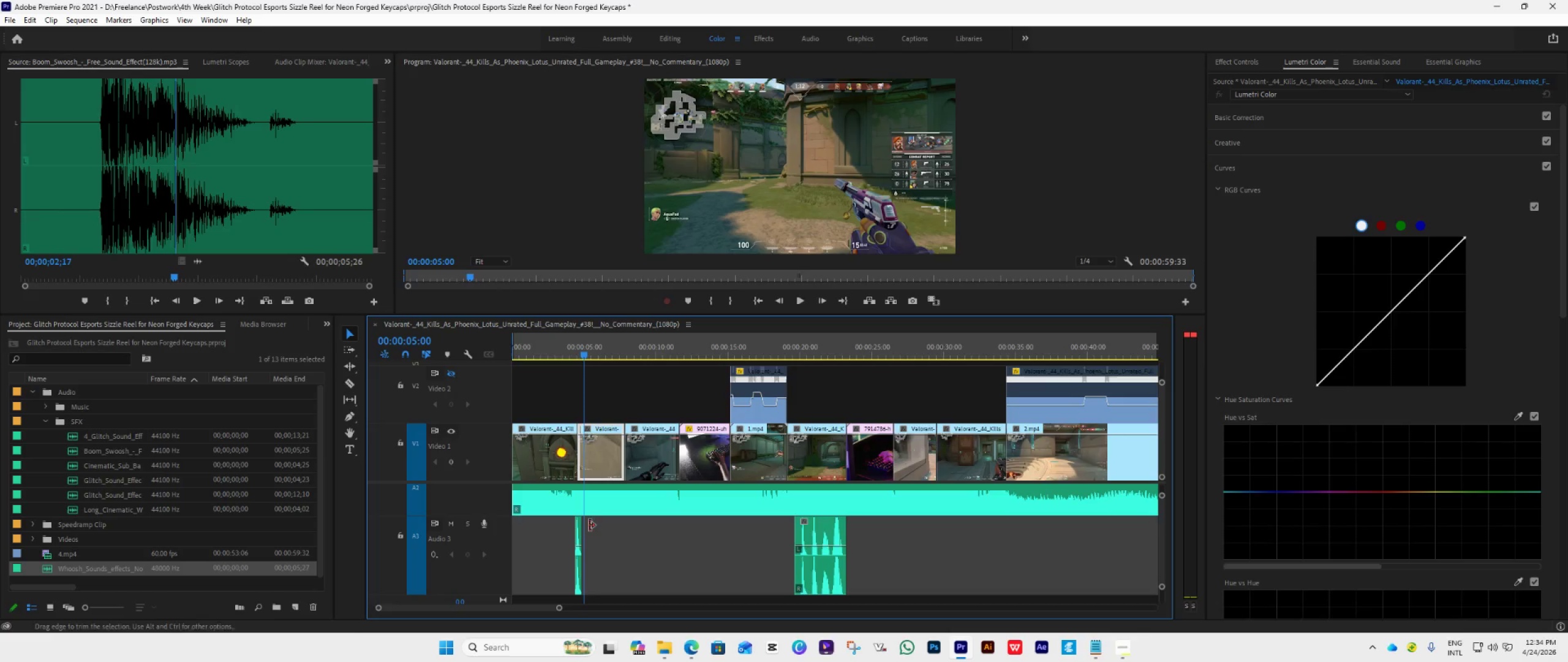 
hold_key(key=AltLeft, duration=0.64)
scroll: coordinate [613, 533], scroll_direction: up, amount: 19.0
 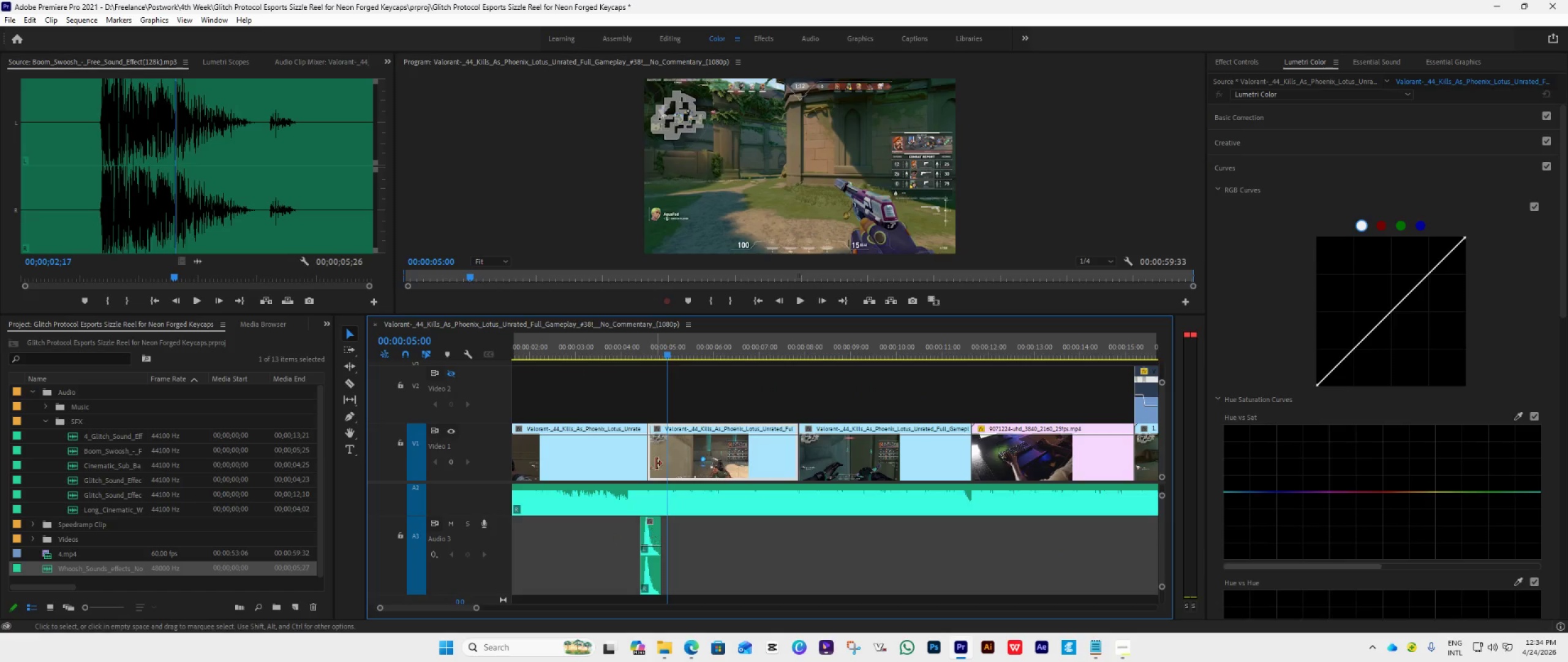 
left_click_drag(start_coordinate=[668, 354], to_coordinate=[630, 394])
 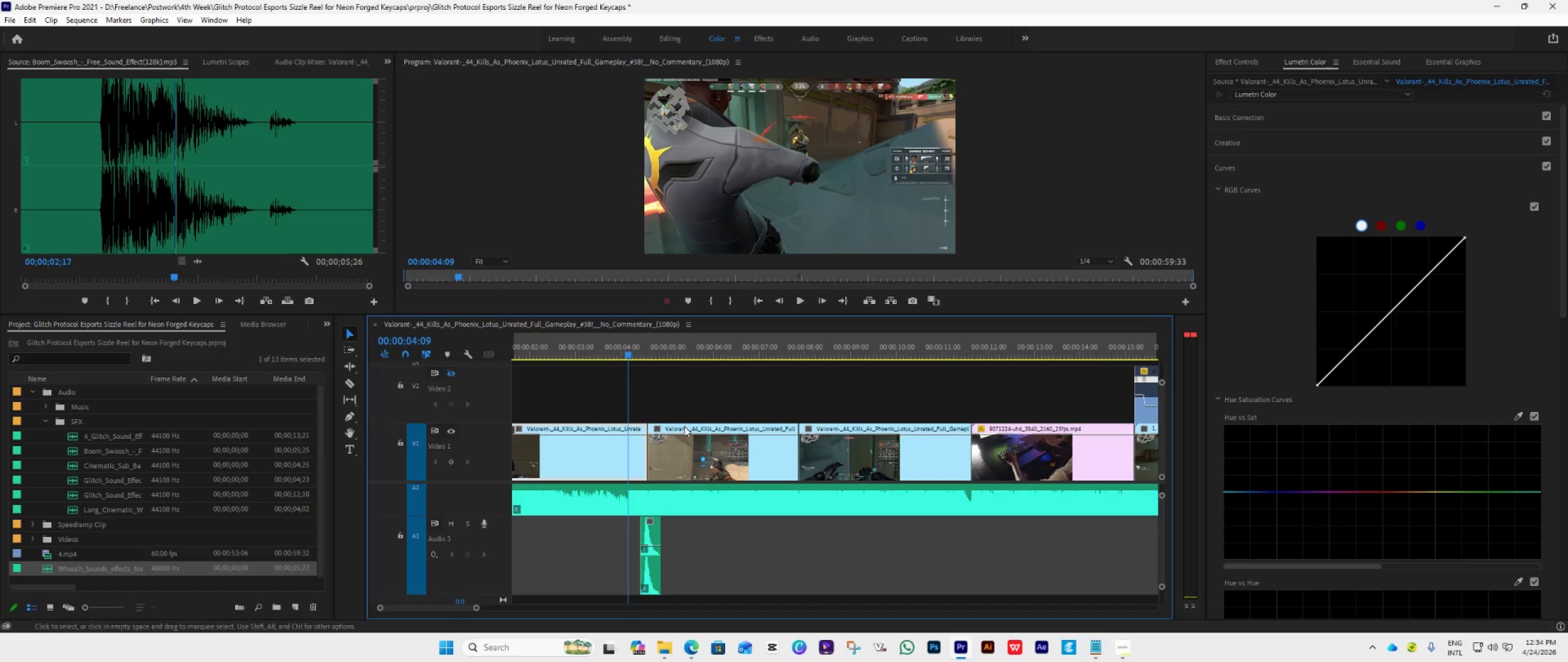 
key(Space)
 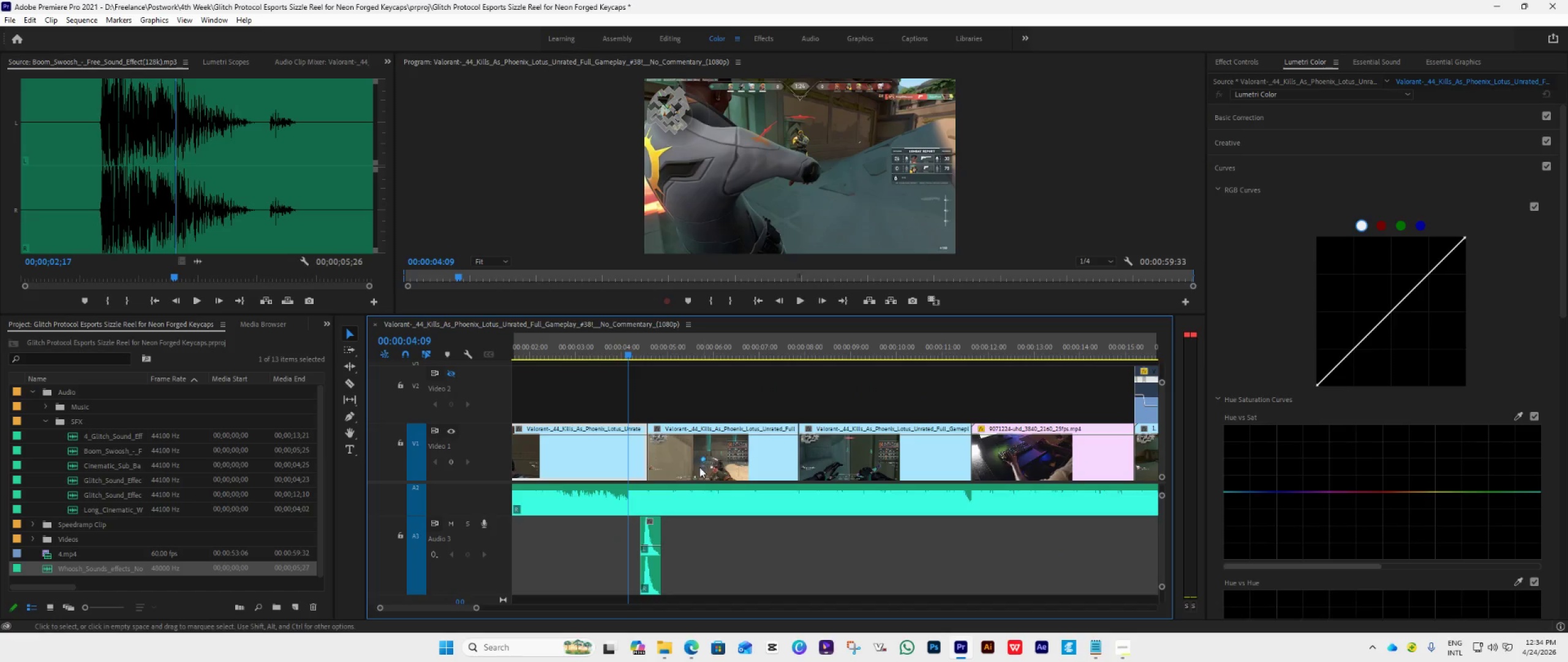 
scroll: coordinate [679, 522], scroll_direction: down, amount: 3.0
 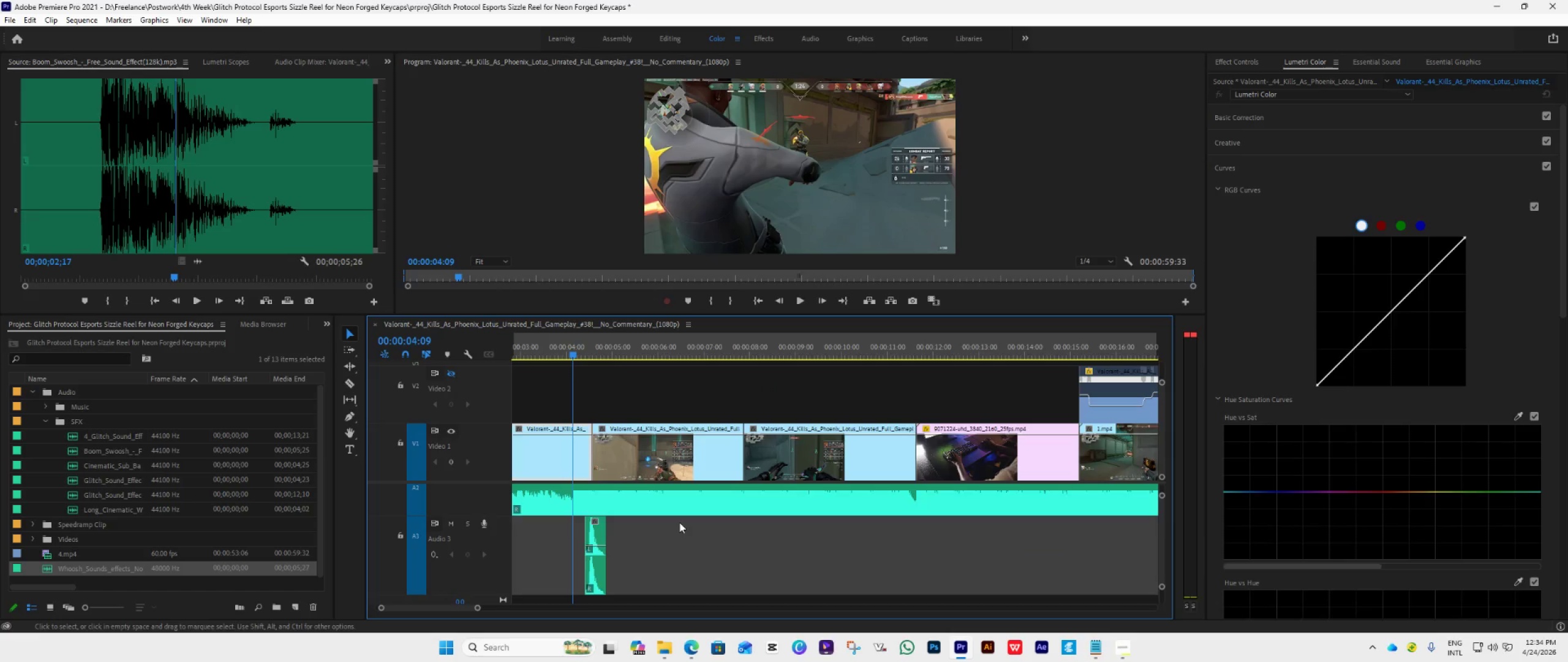 
key(Space)
 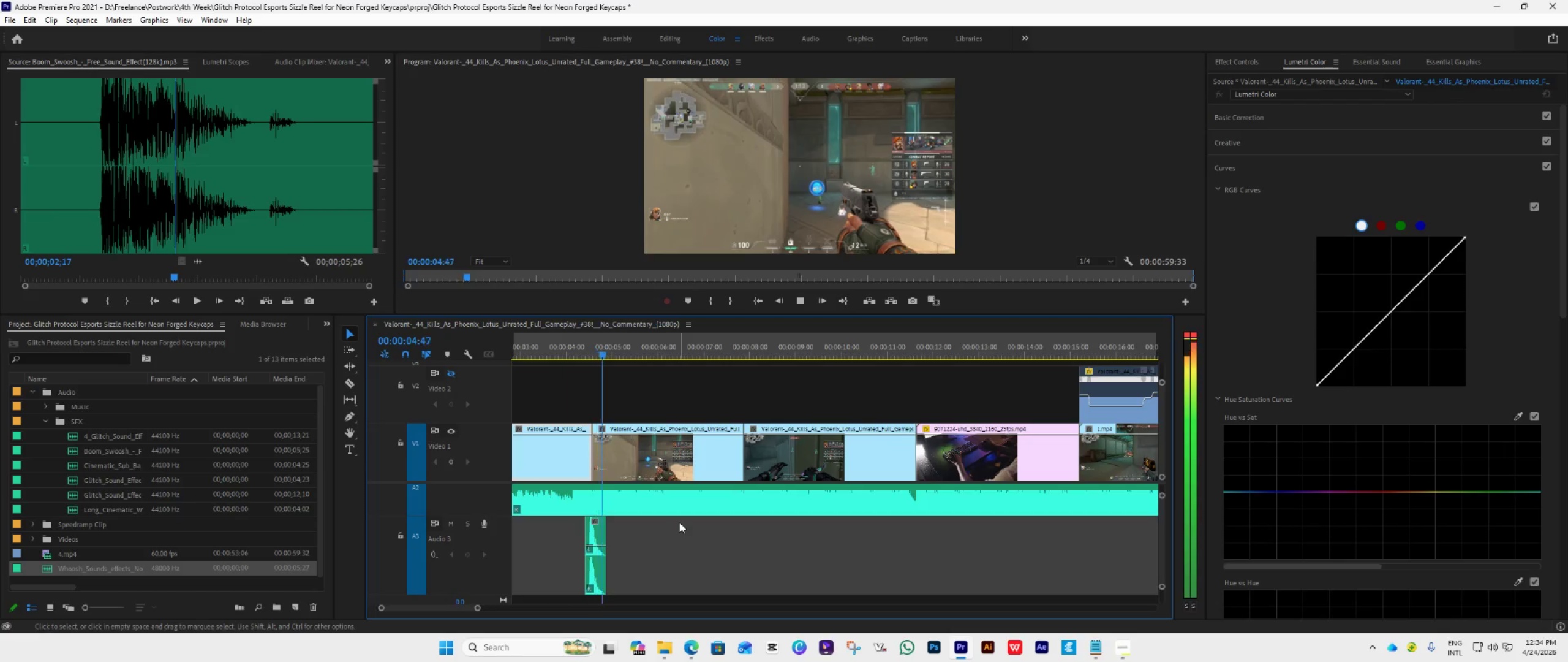 
key(Space)
 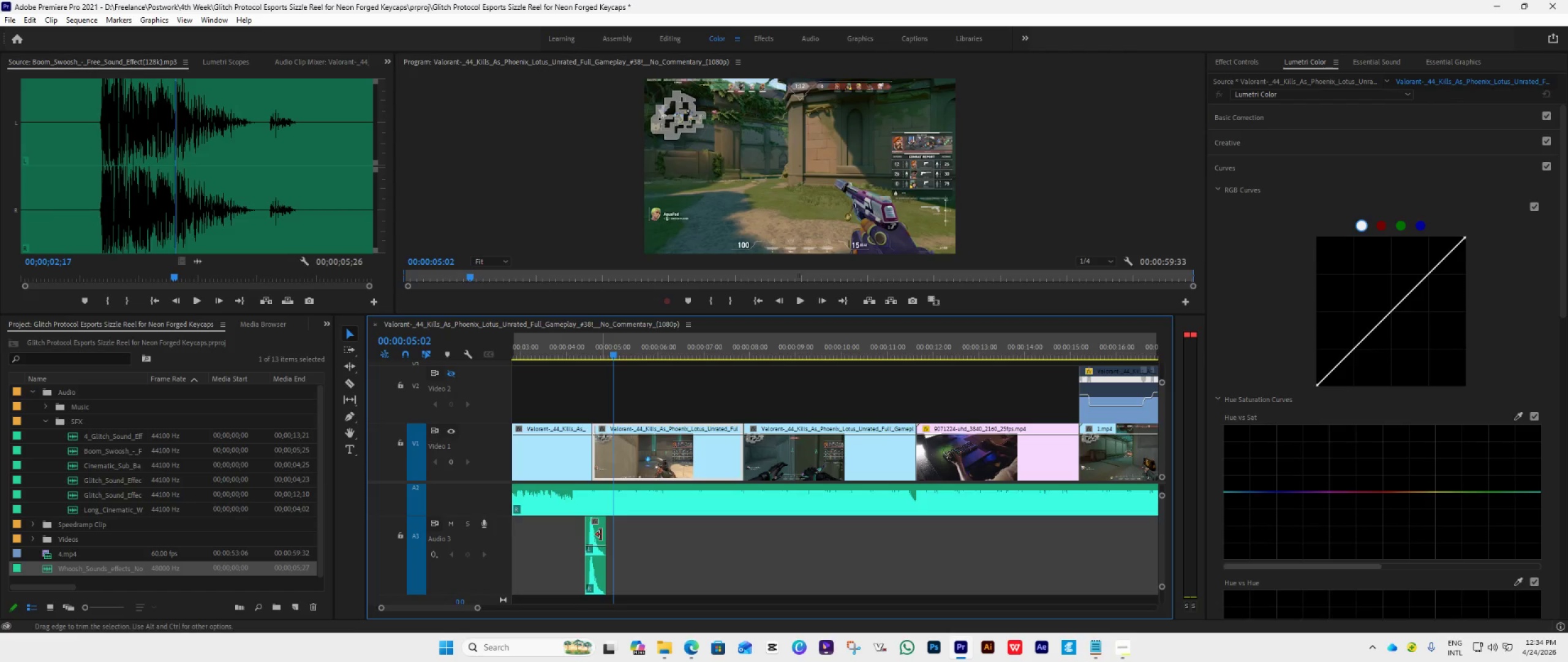 
left_click_drag(start_coordinate=[599, 532], to_coordinate=[750, 521])
 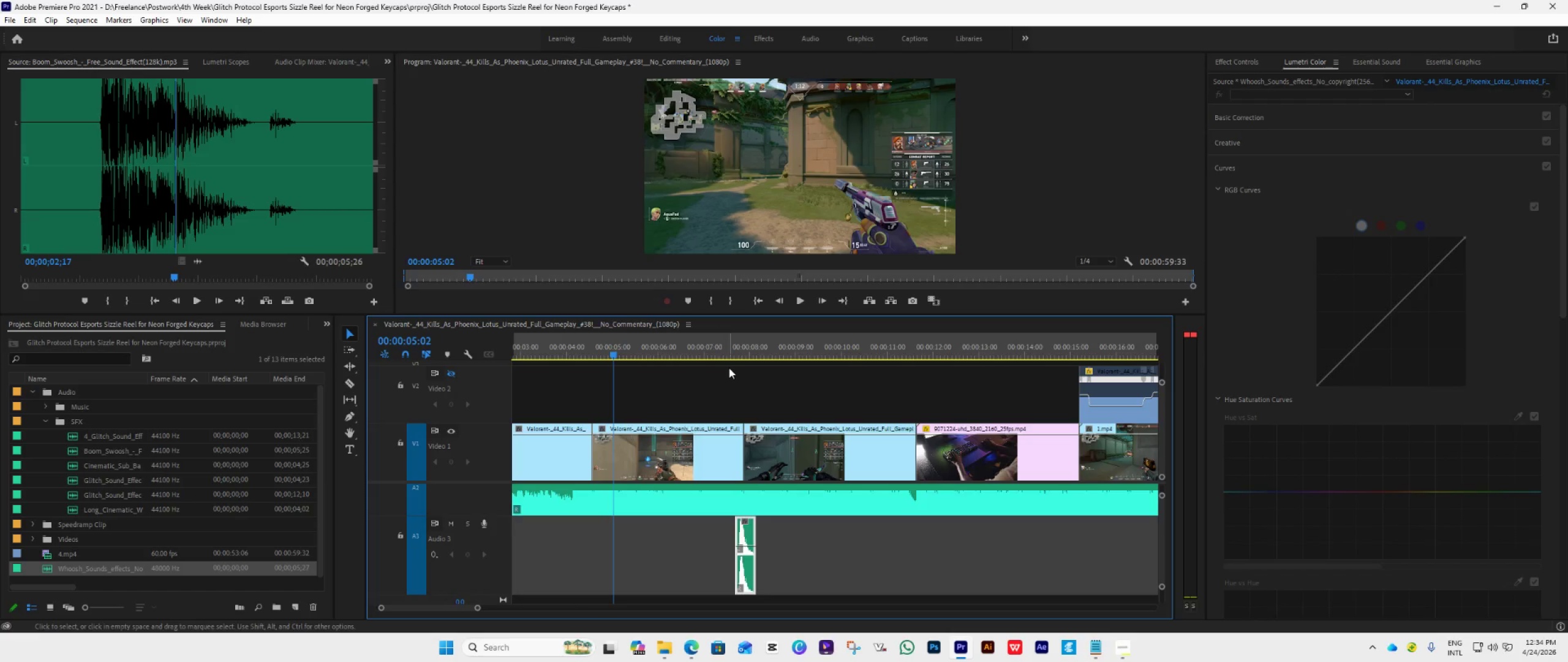 
left_click([731, 358])
 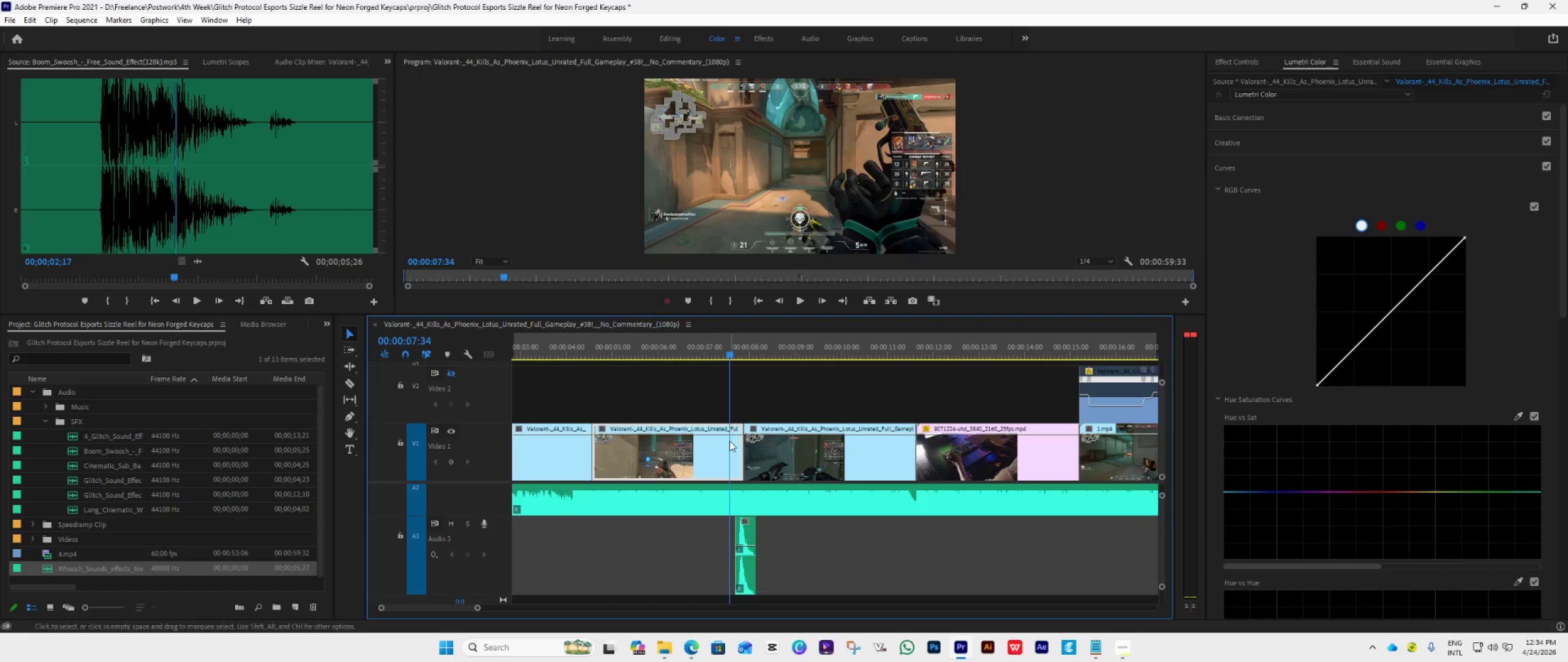 
key(Space)
 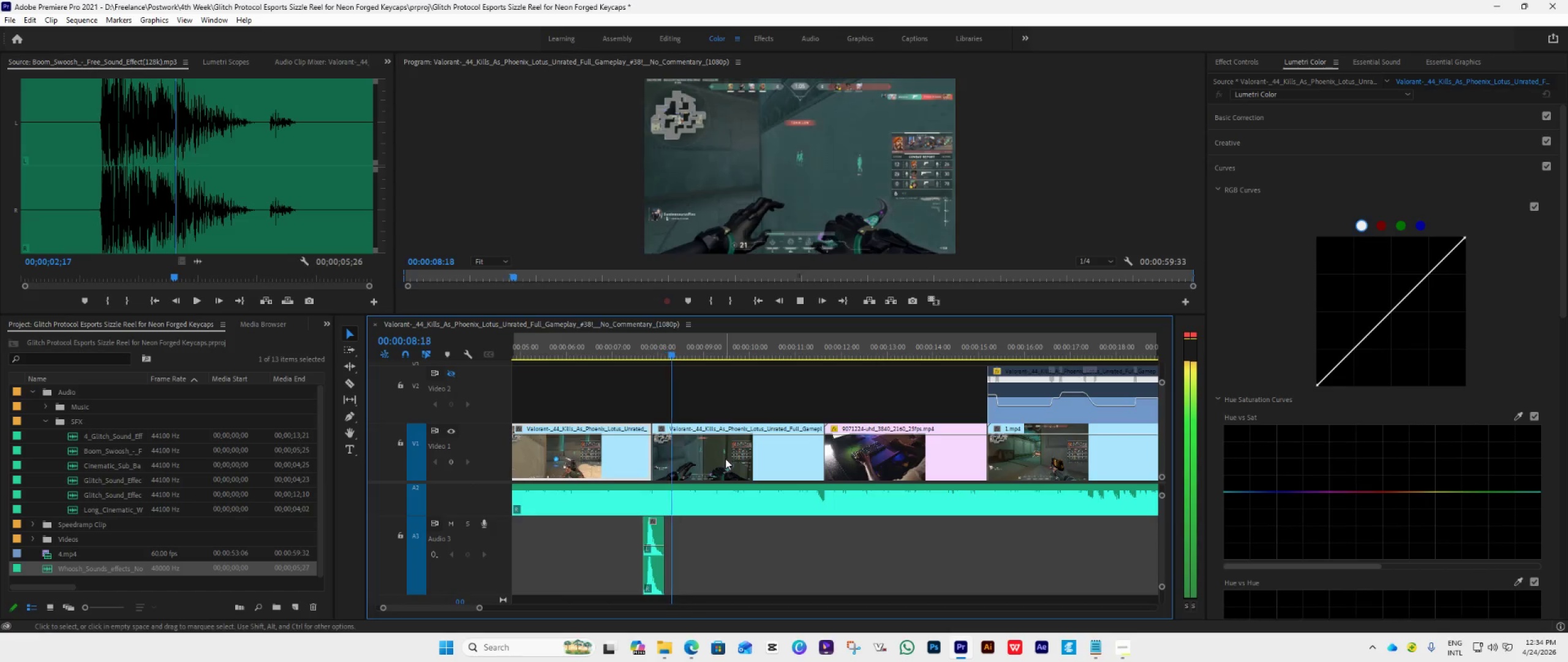 
scroll: coordinate [732, 458], scroll_direction: down, amount: 5.0
 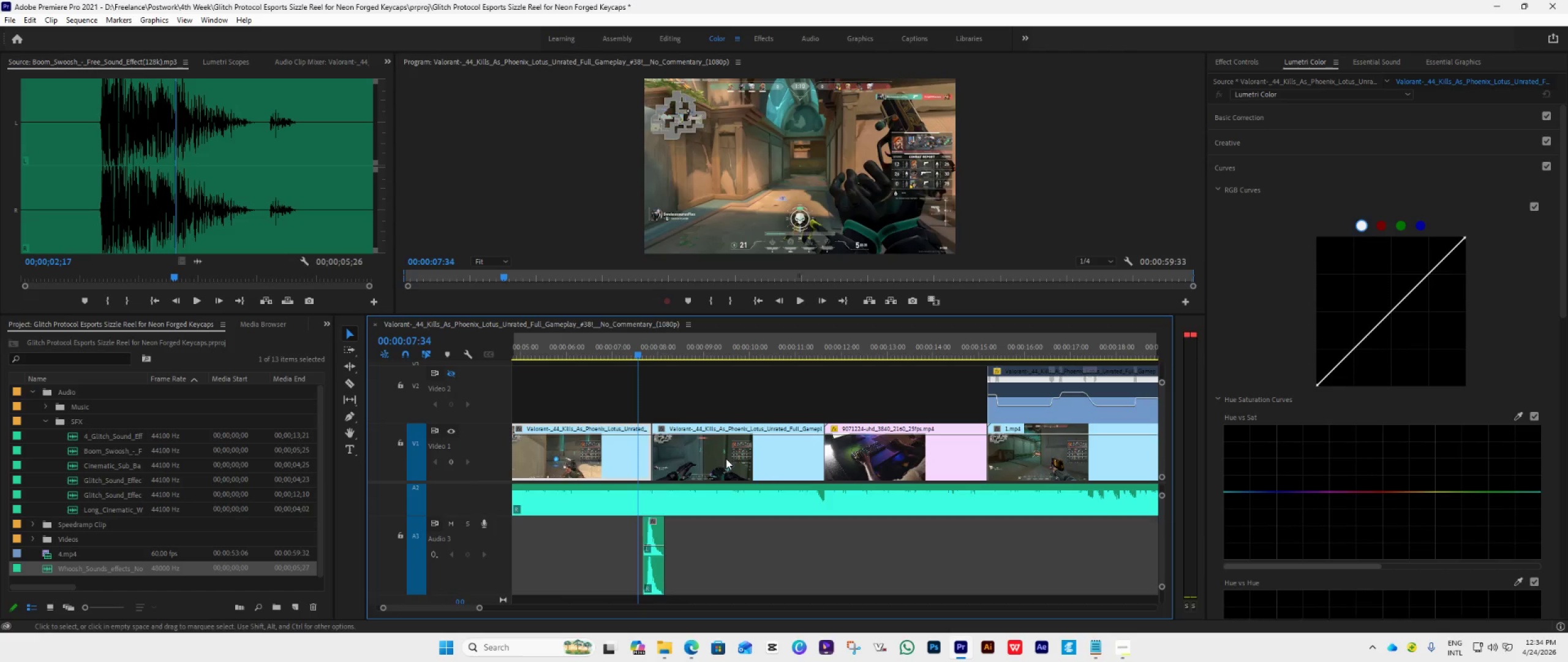 
key(Space)
 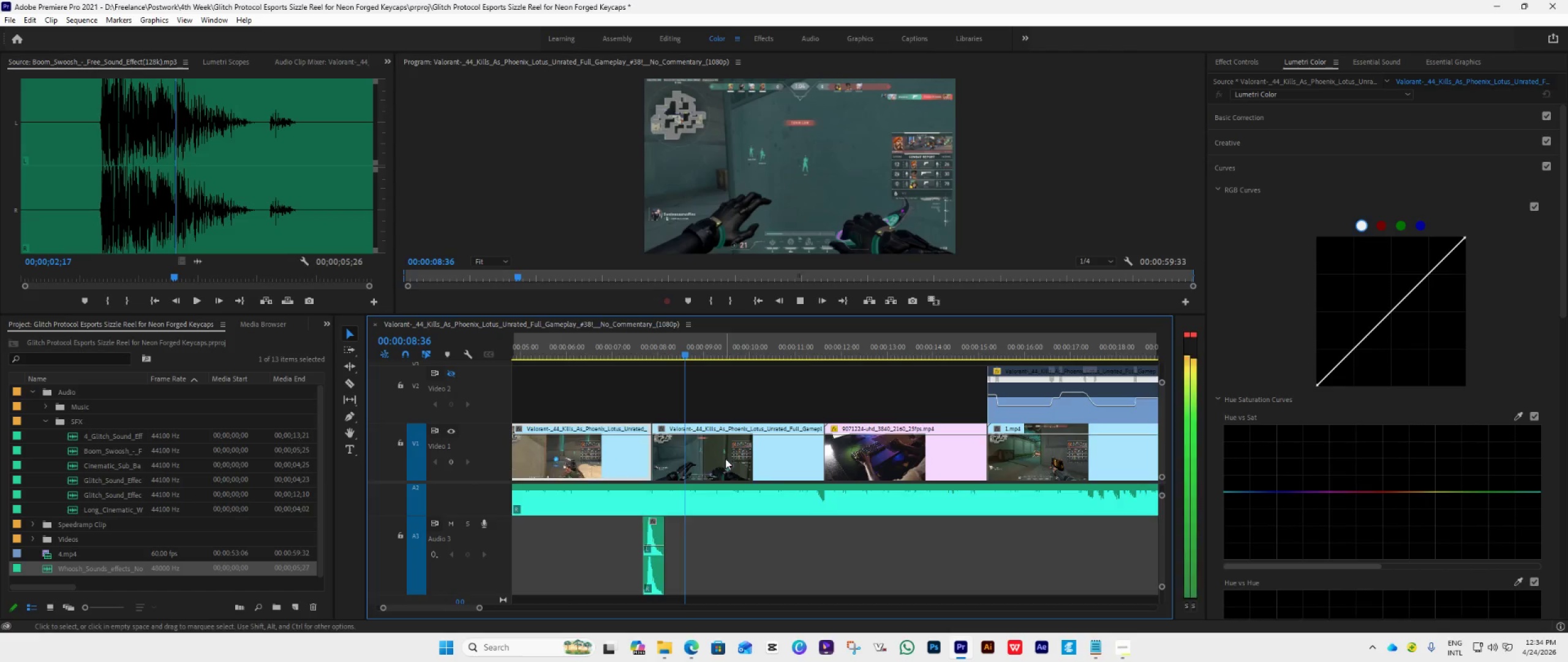 
scroll: coordinate [725, 461], scroll_direction: down, amount: 3.0
 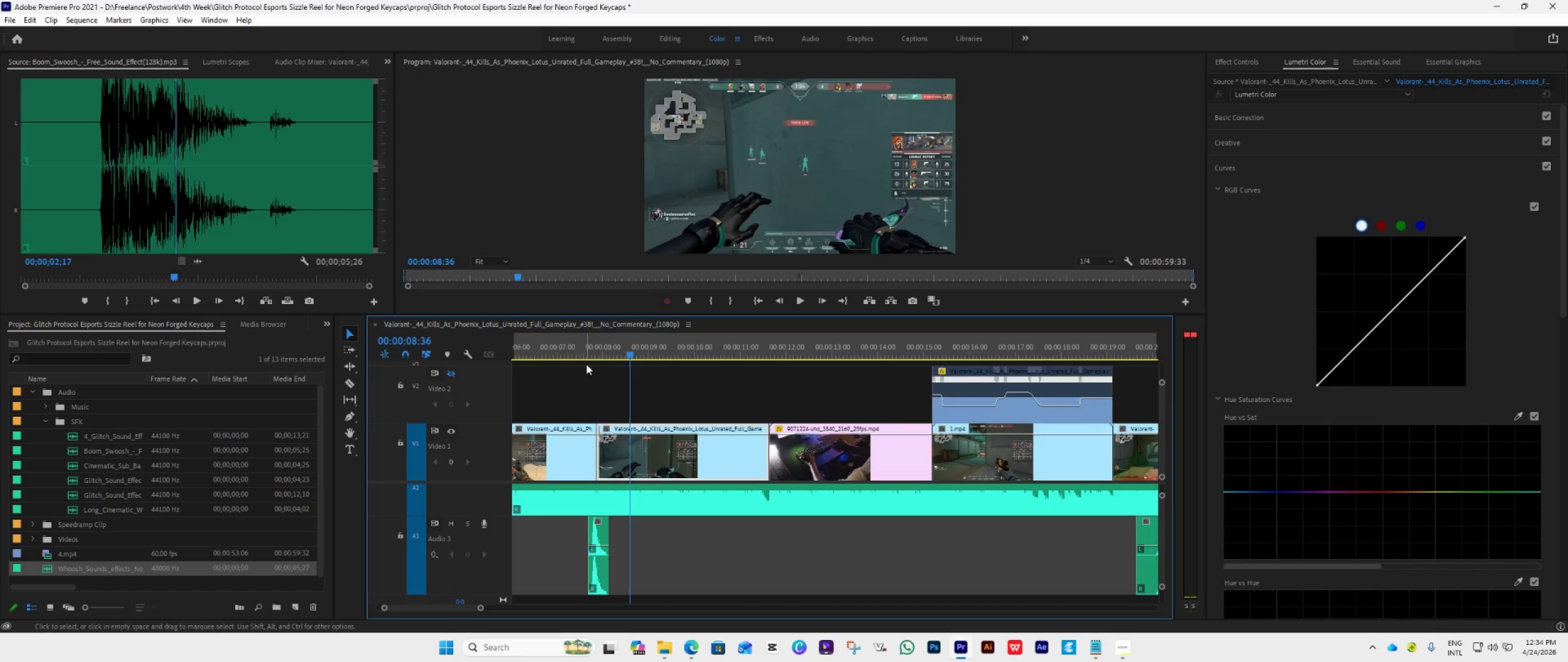 
left_click([589, 356])
 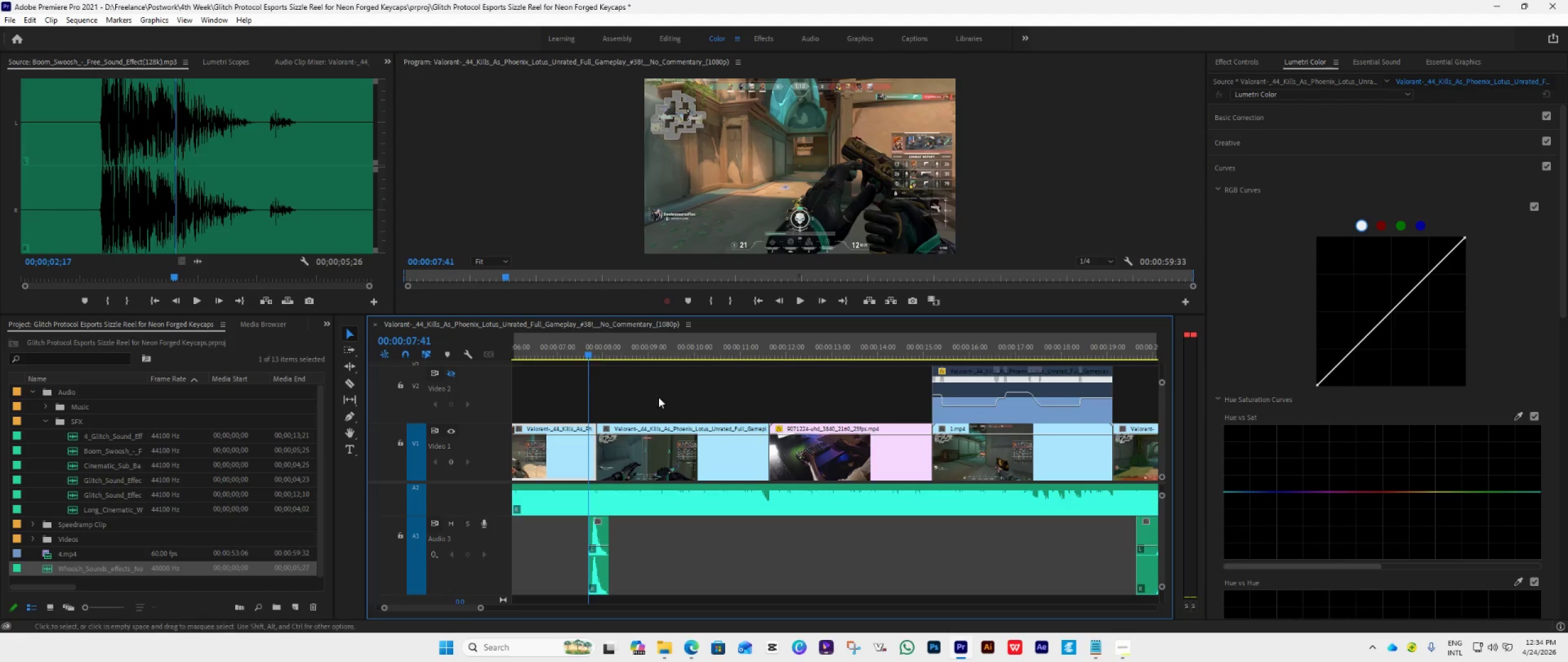 
key(Space)
 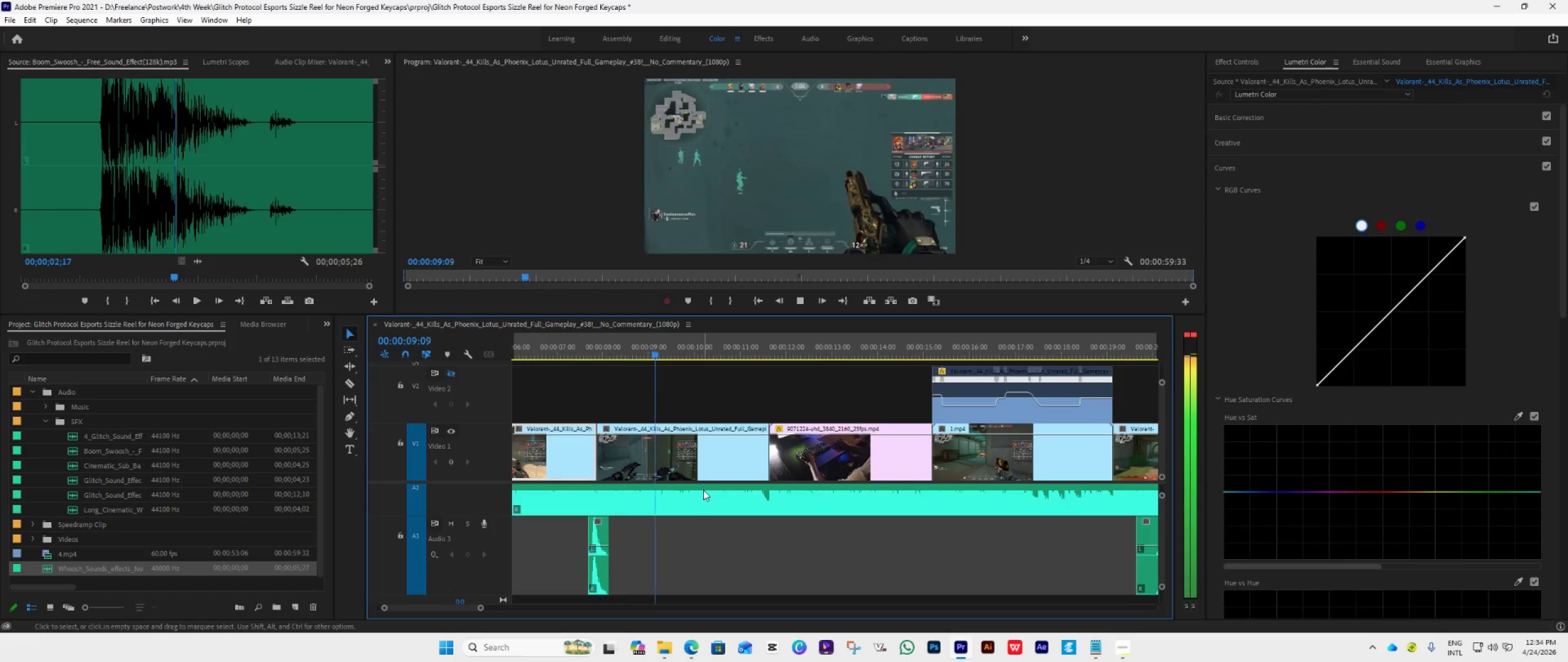 
hold_key(key=AltLeft, duration=0.44)
scroll: coordinate [703, 490], scroll_direction: down, amount: 5.0
 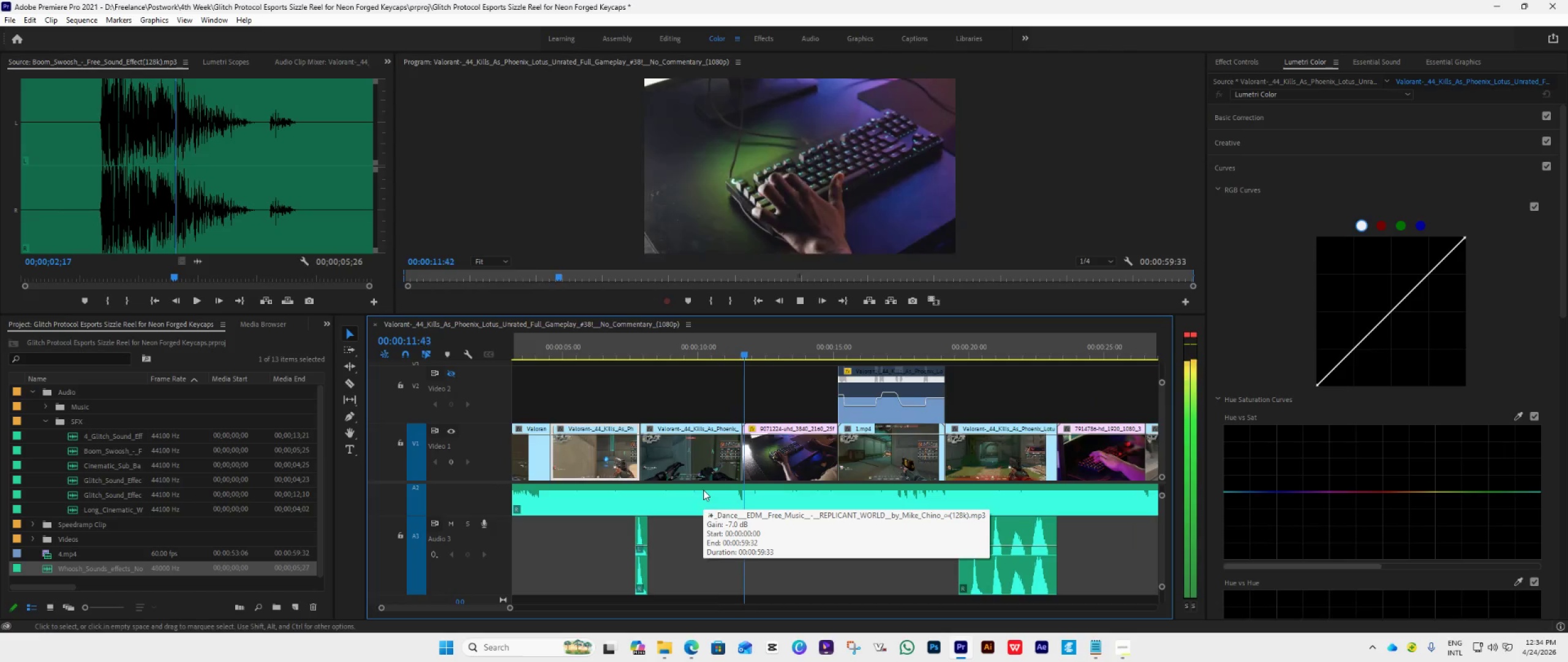 
key(Space)
 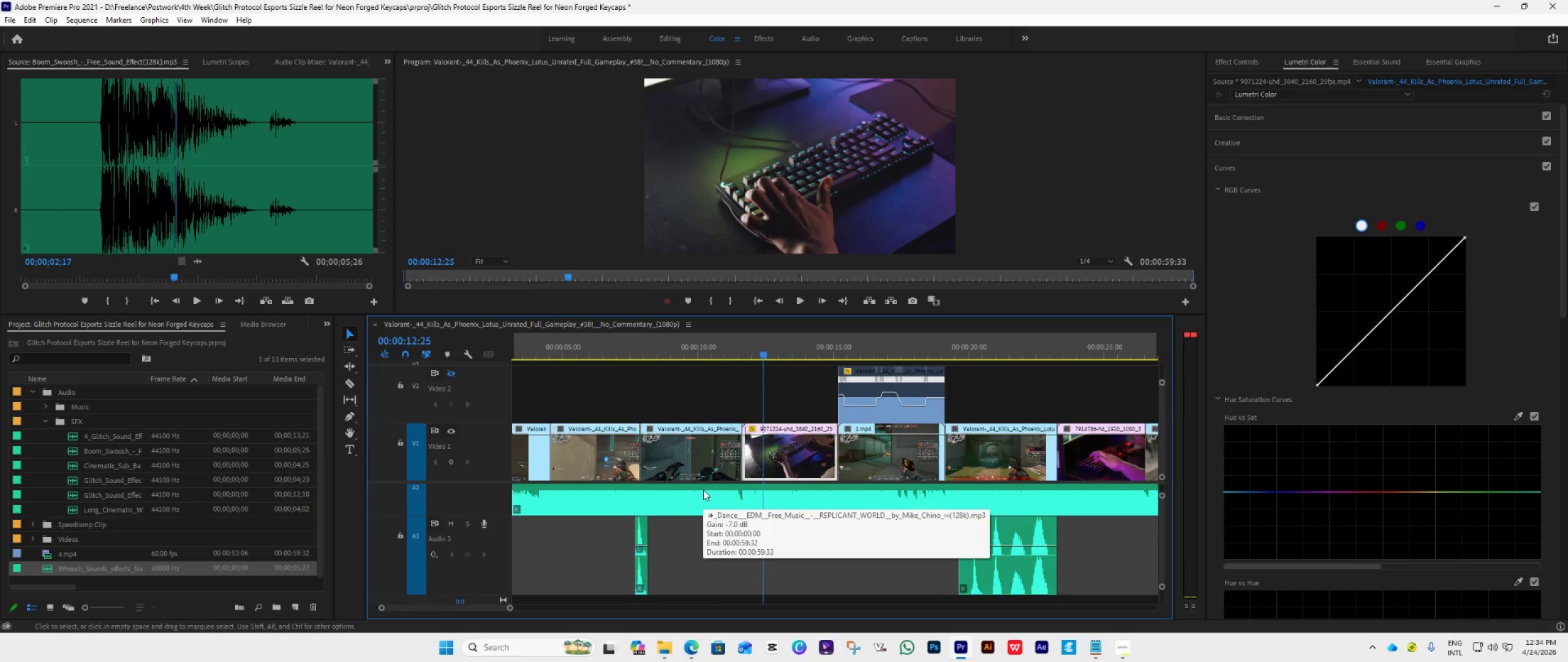 
scroll: coordinate [740, 568], scroll_direction: down, amount: 2.0
 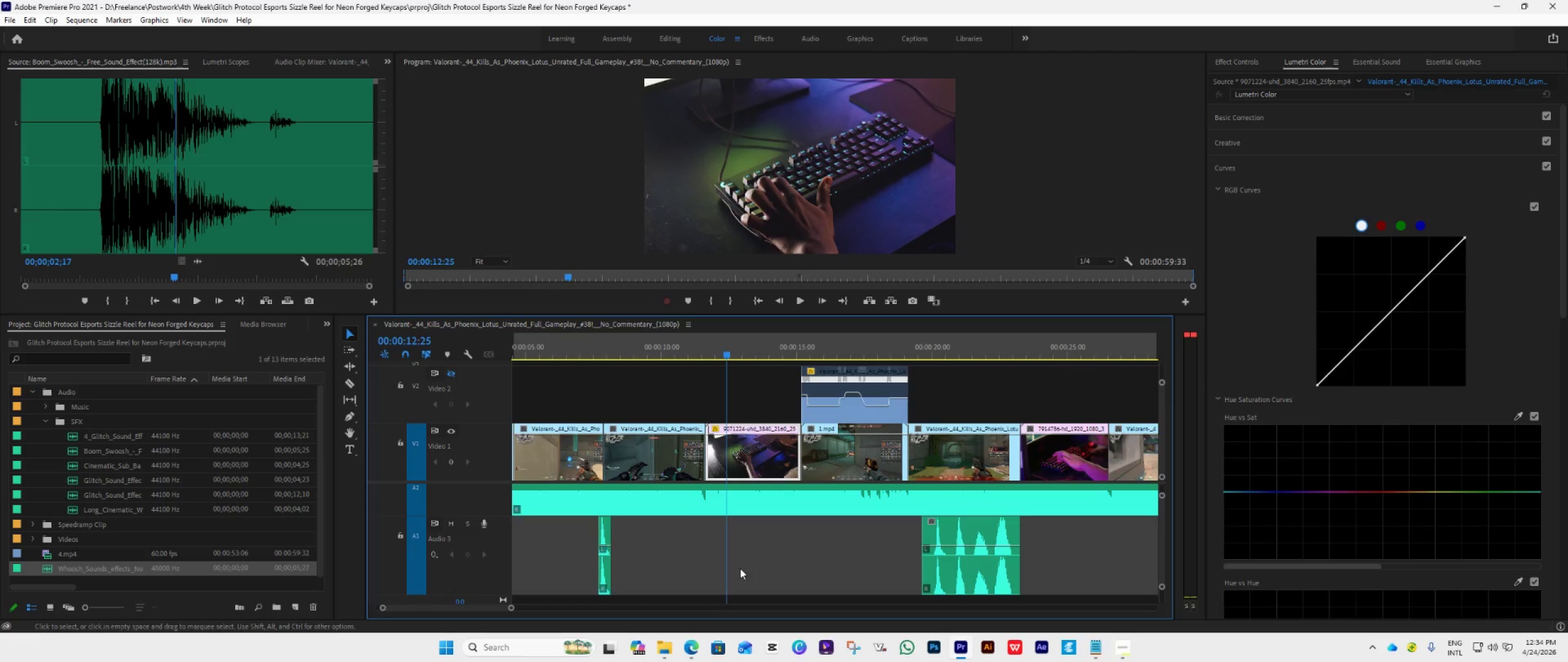 
key(Space)
 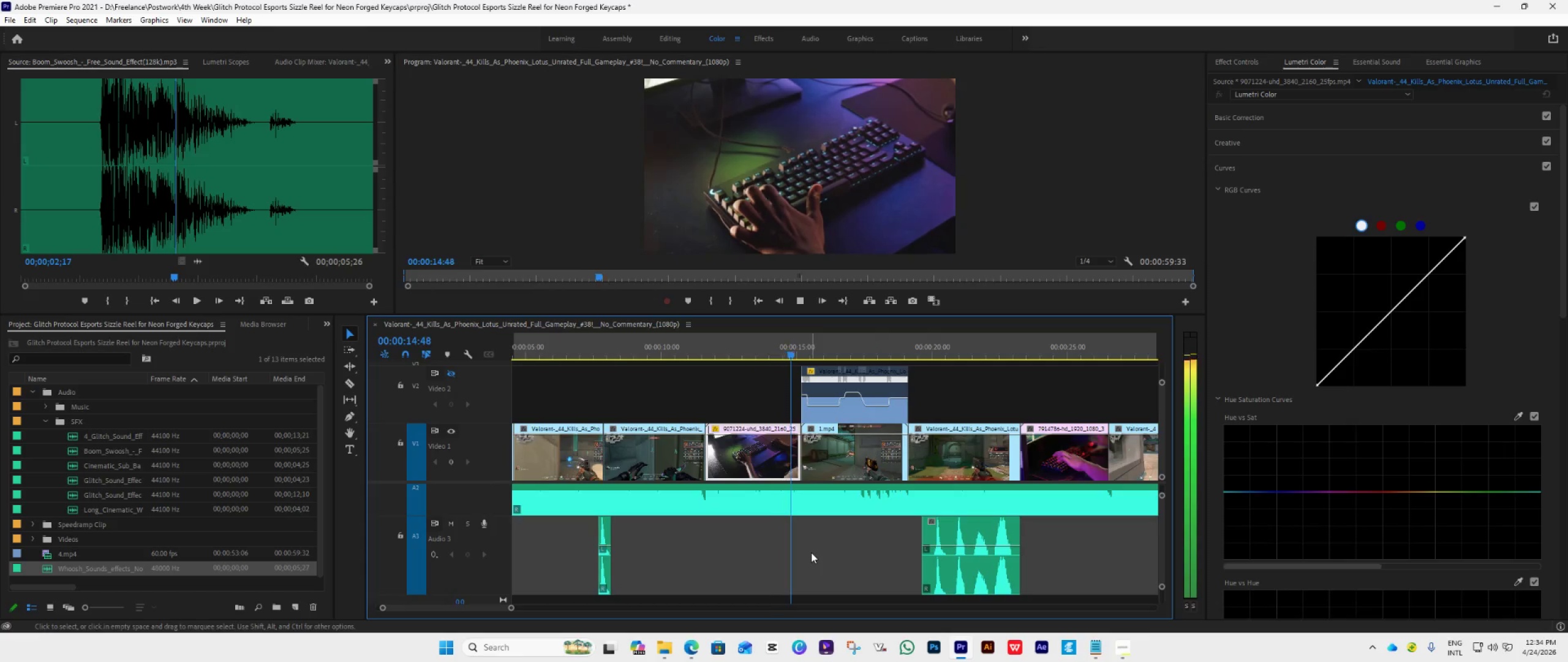 
key(Space)
 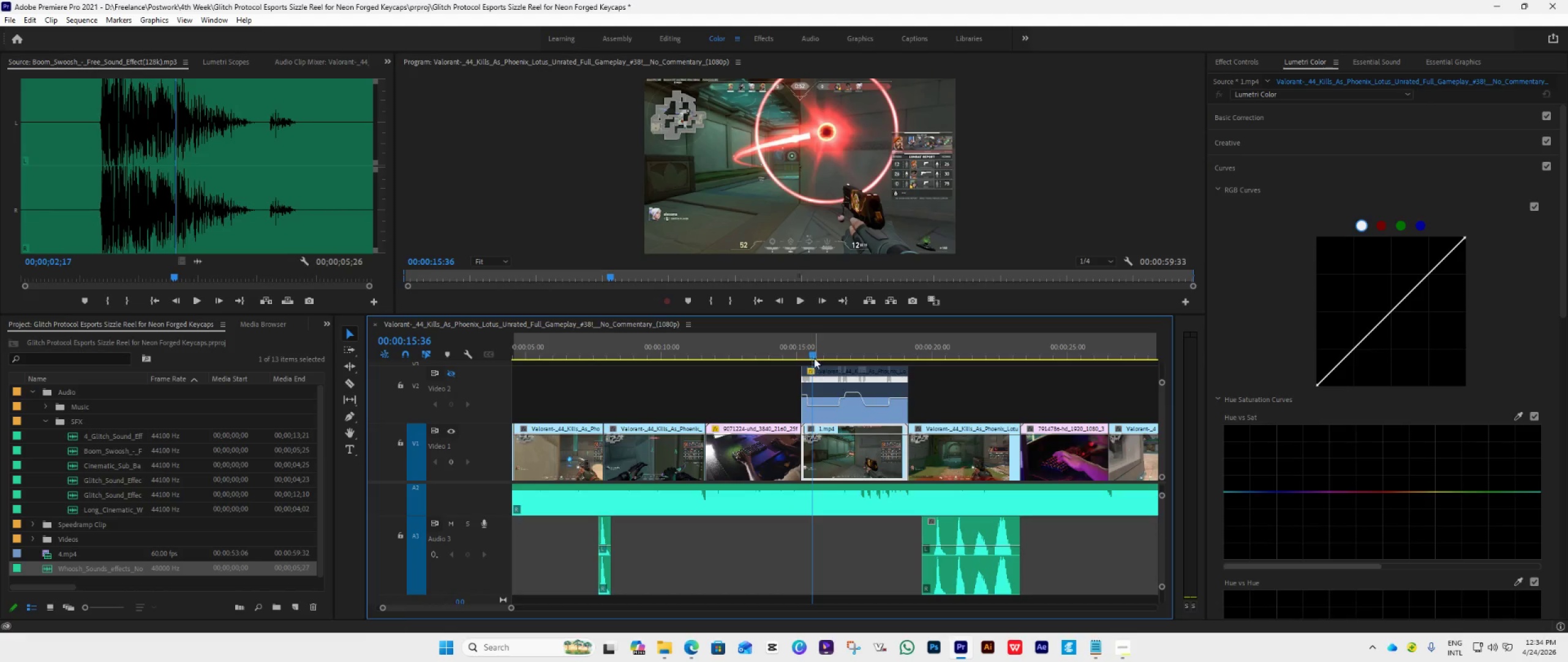 
left_click_drag(start_coordinate=[814, 355], to_coordinate=[700, 476])
 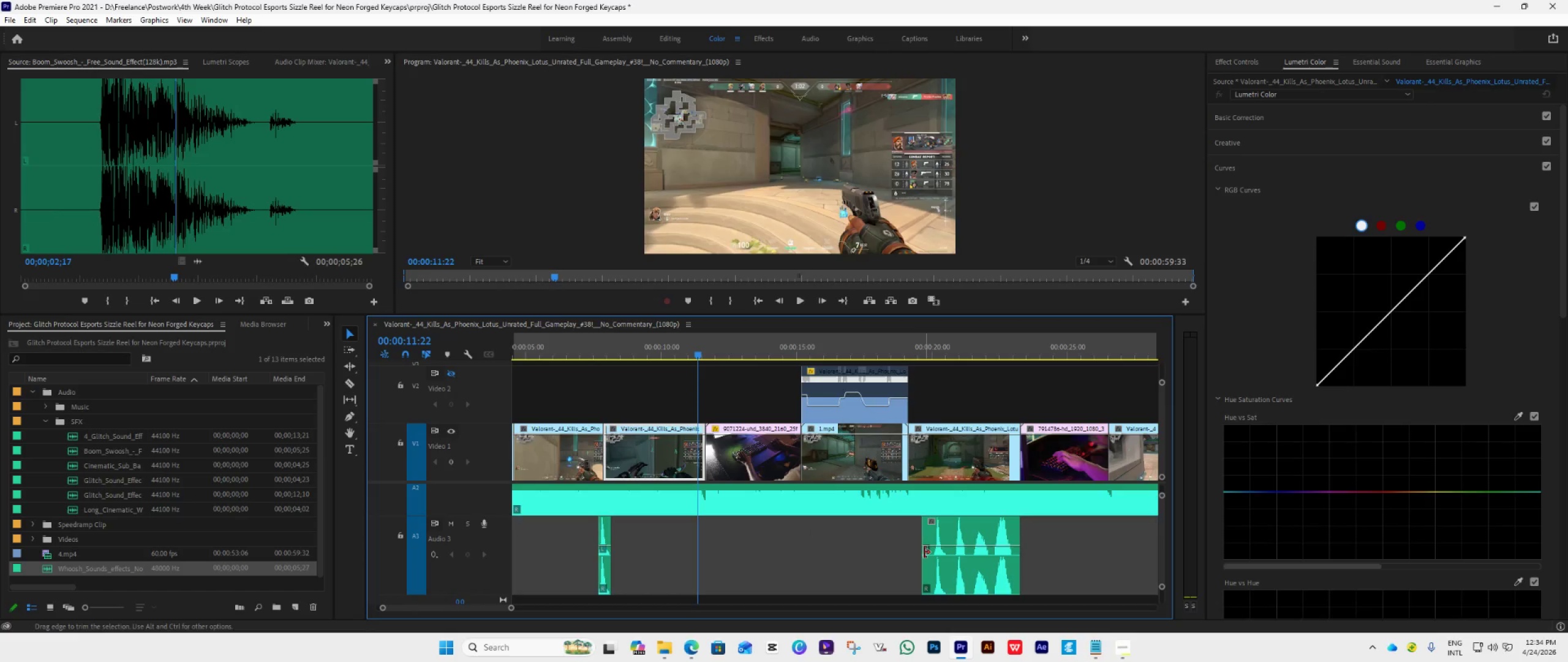 
left_click_drag(start_coordinate=[924, 552], to_coordinate=[933, 560])
 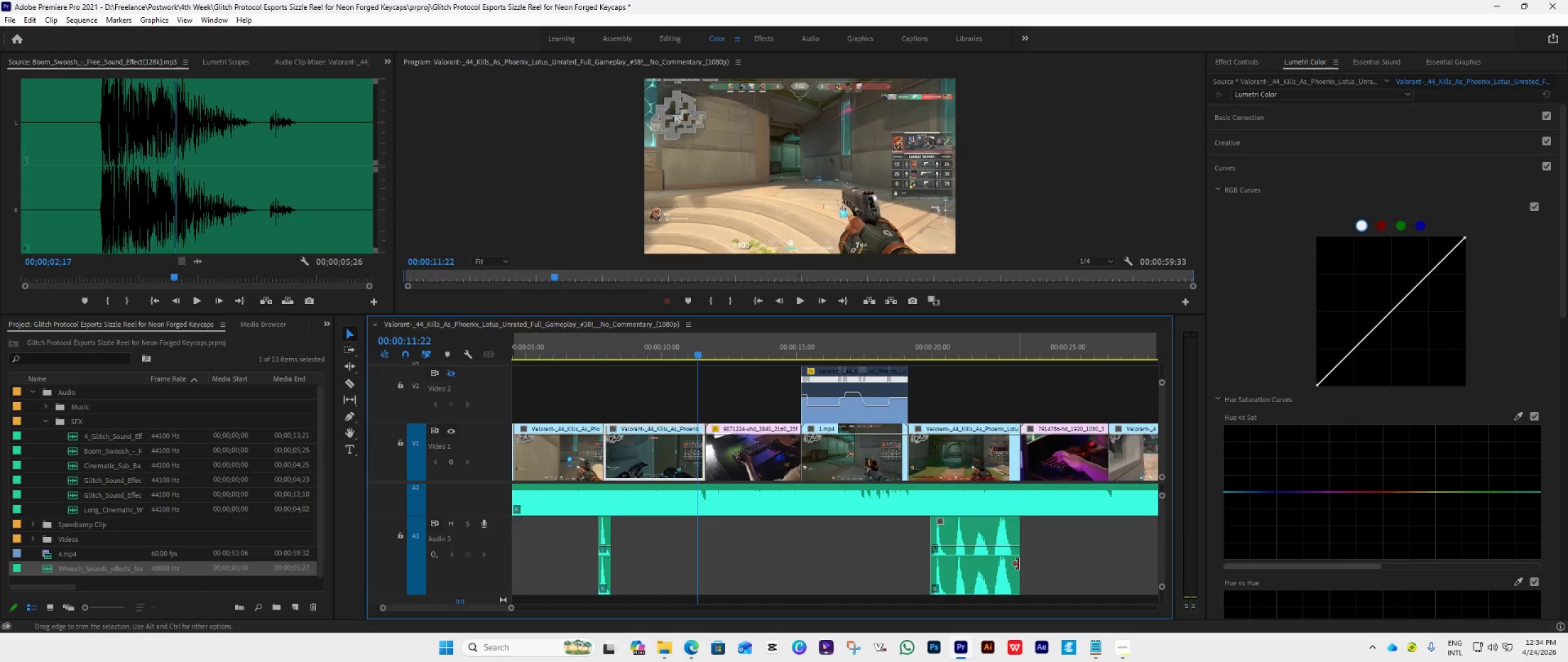 
left_click_drag(start_coordinate=[1018, 564], to_coordinate=[946, 603])
 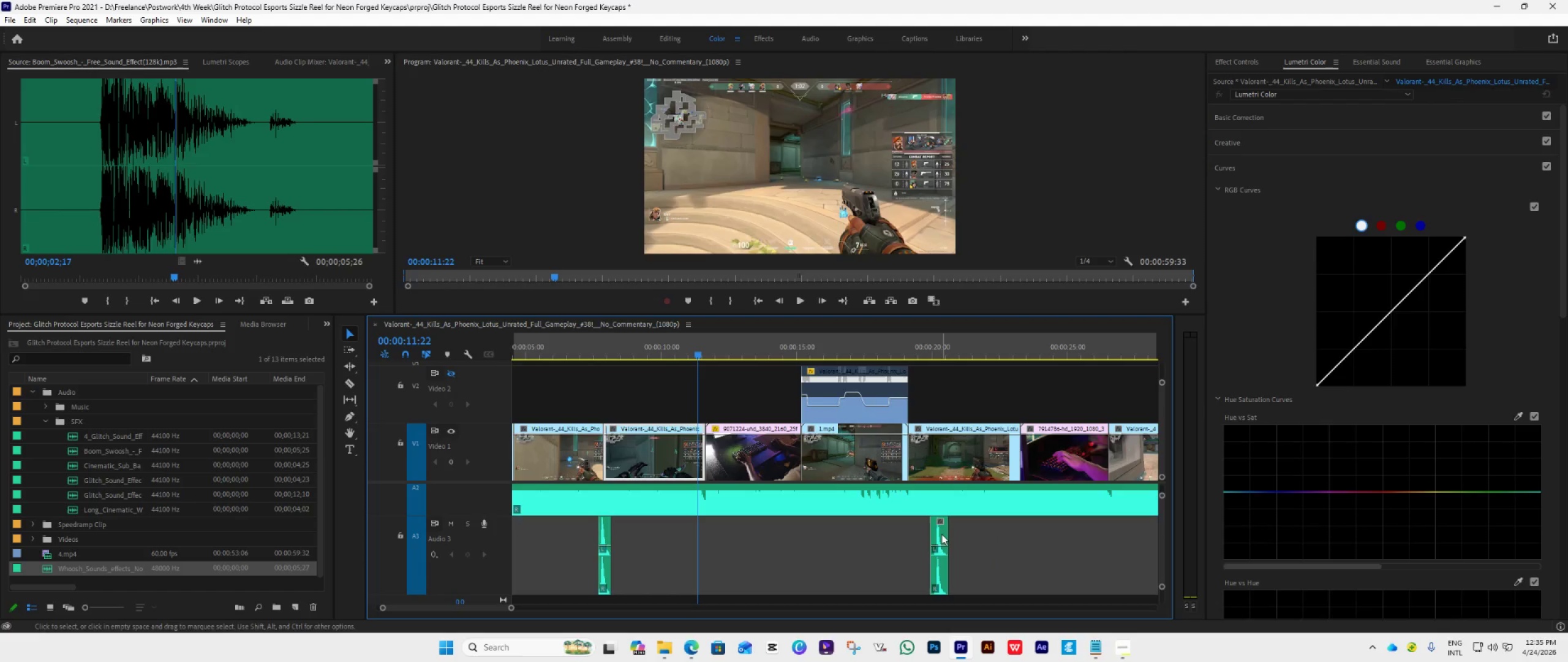 
left_click_drag(start_coordinate=[942, 534], to_coordinate=[717, 579])
 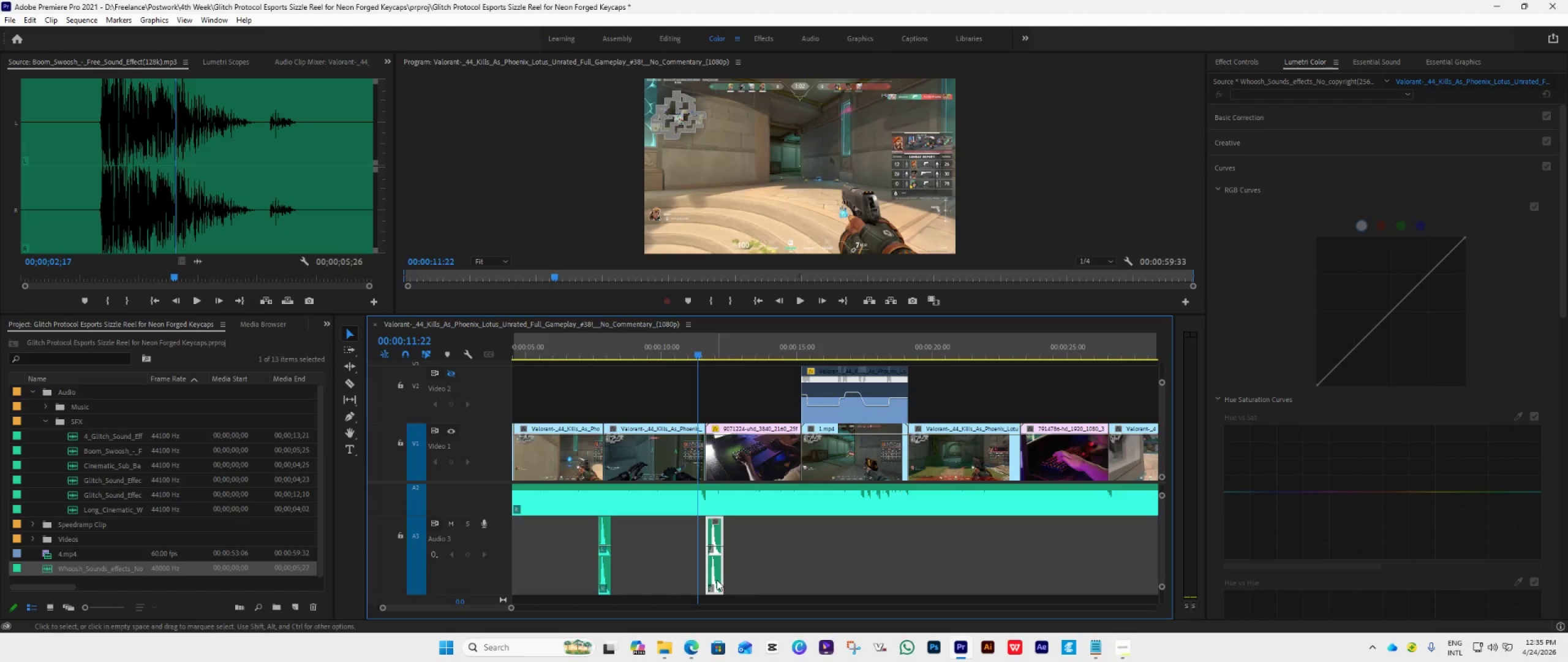 
hold_key(key=AltLeft, duration=0.83)
scroll: coordinate [717, 580], scroll_direction: up, amount: 14.0
 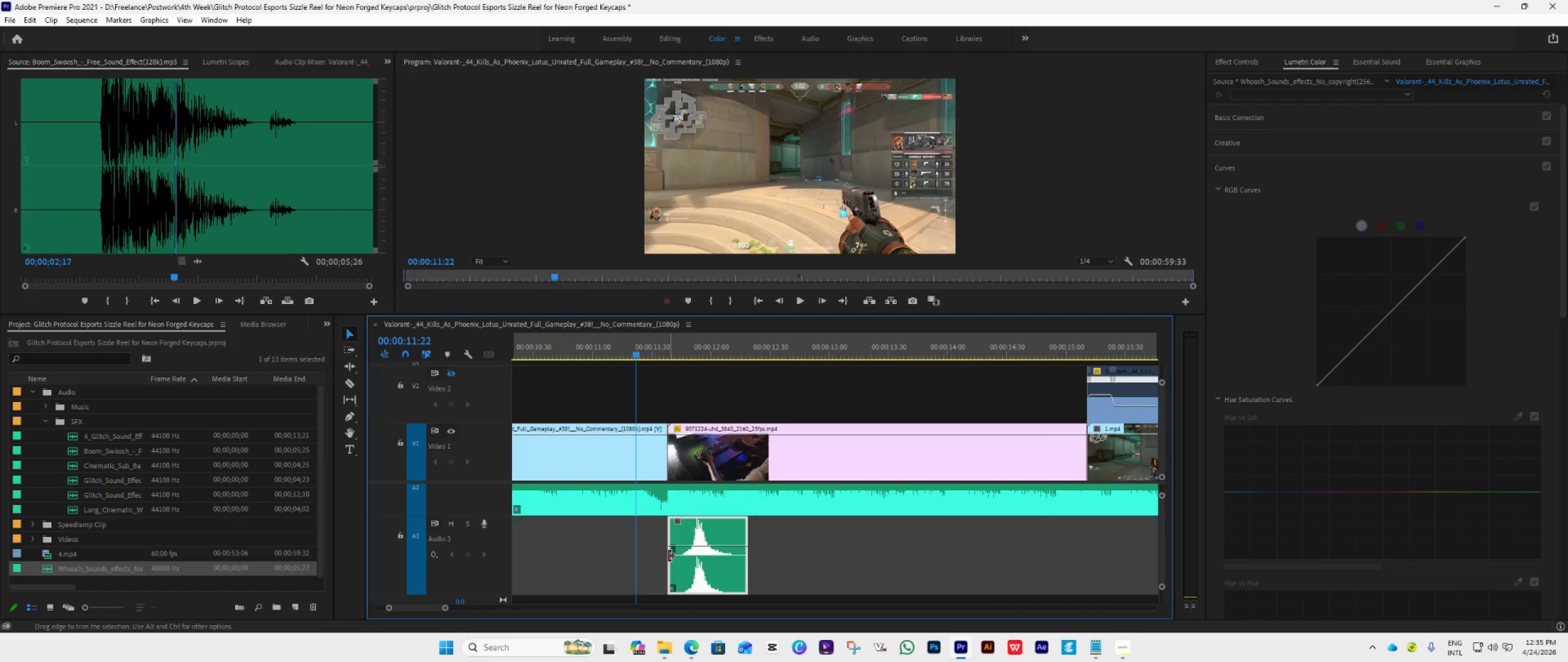 
left_click_drag(start_coordinate=[669, 556], to_coordinate=[680, 561])
 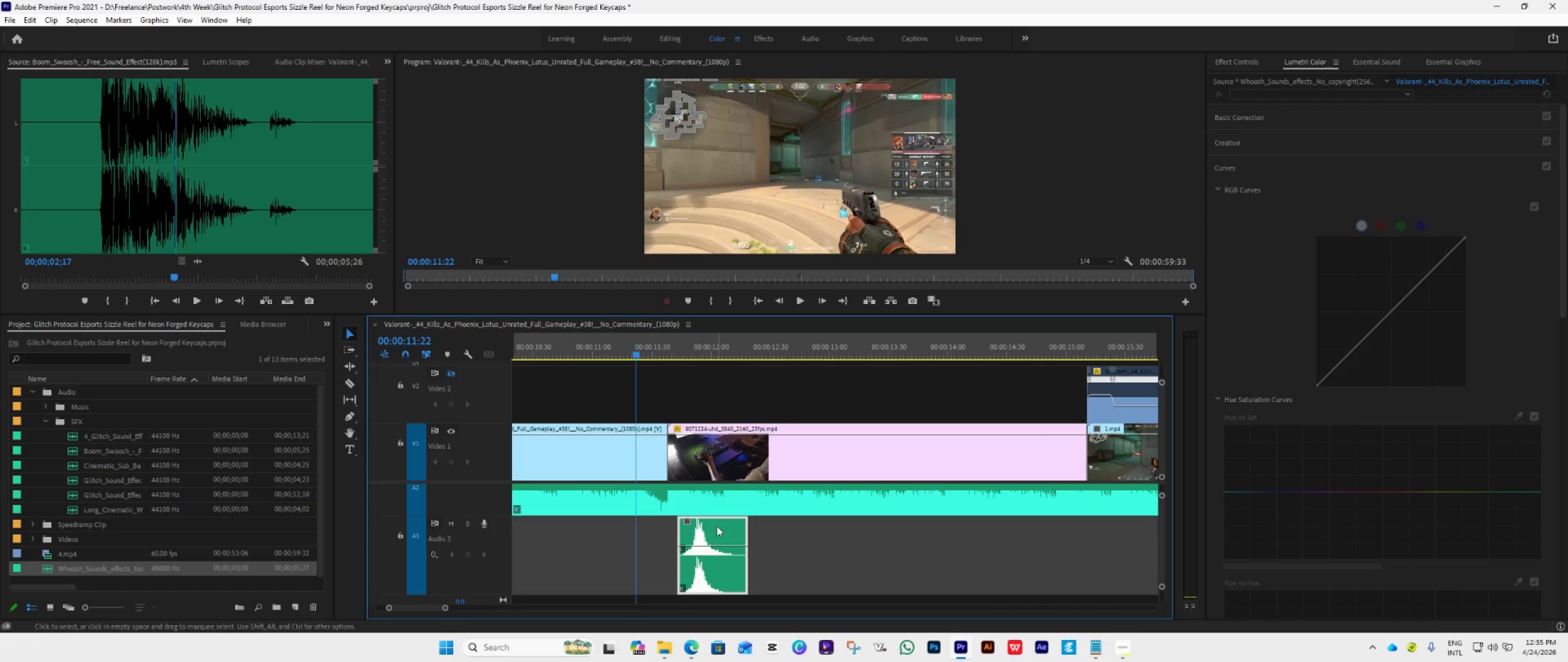 
left_click_drag(start_coordinate=[717, 525], to_coordinate=[694, 538])
 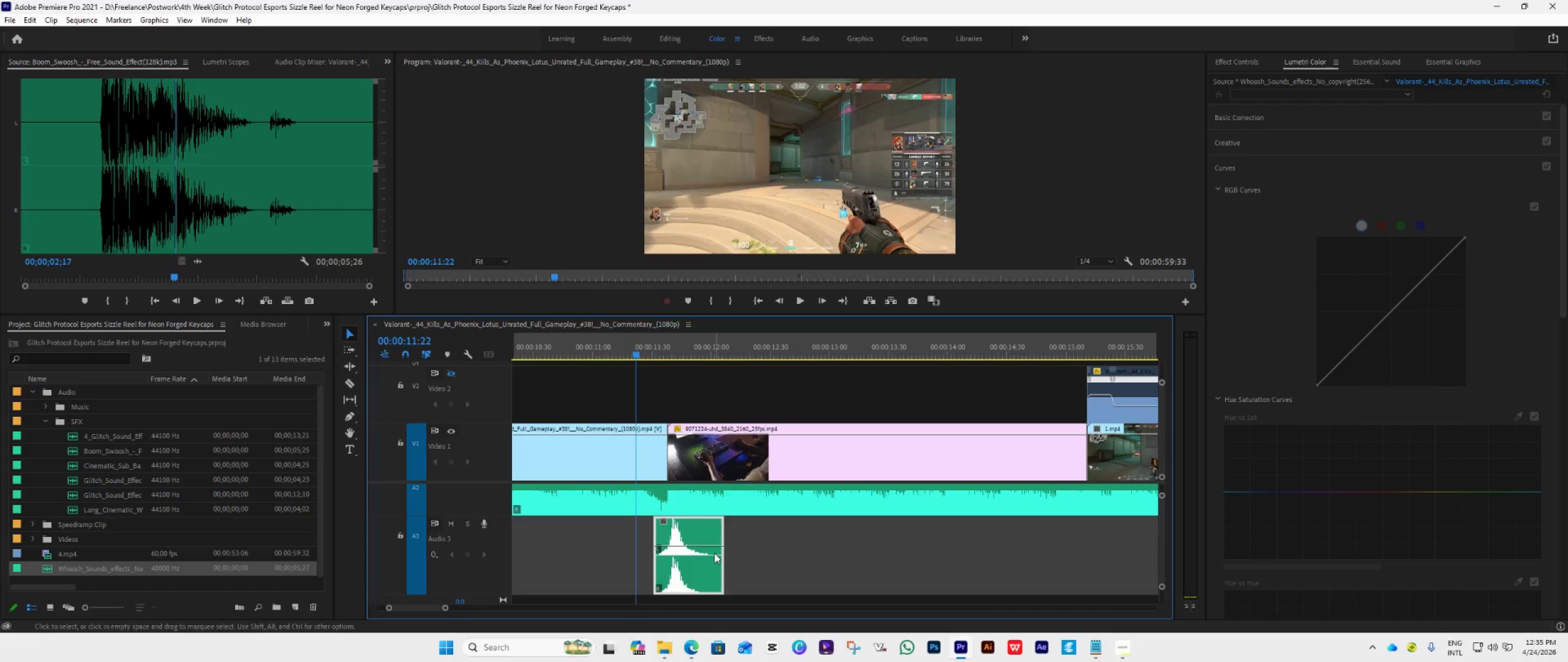 
hold_key(key=AltLeft, duration=1.25)
scroll: coordinate [714, 553], scroll_direction: down, amount: 18.0
 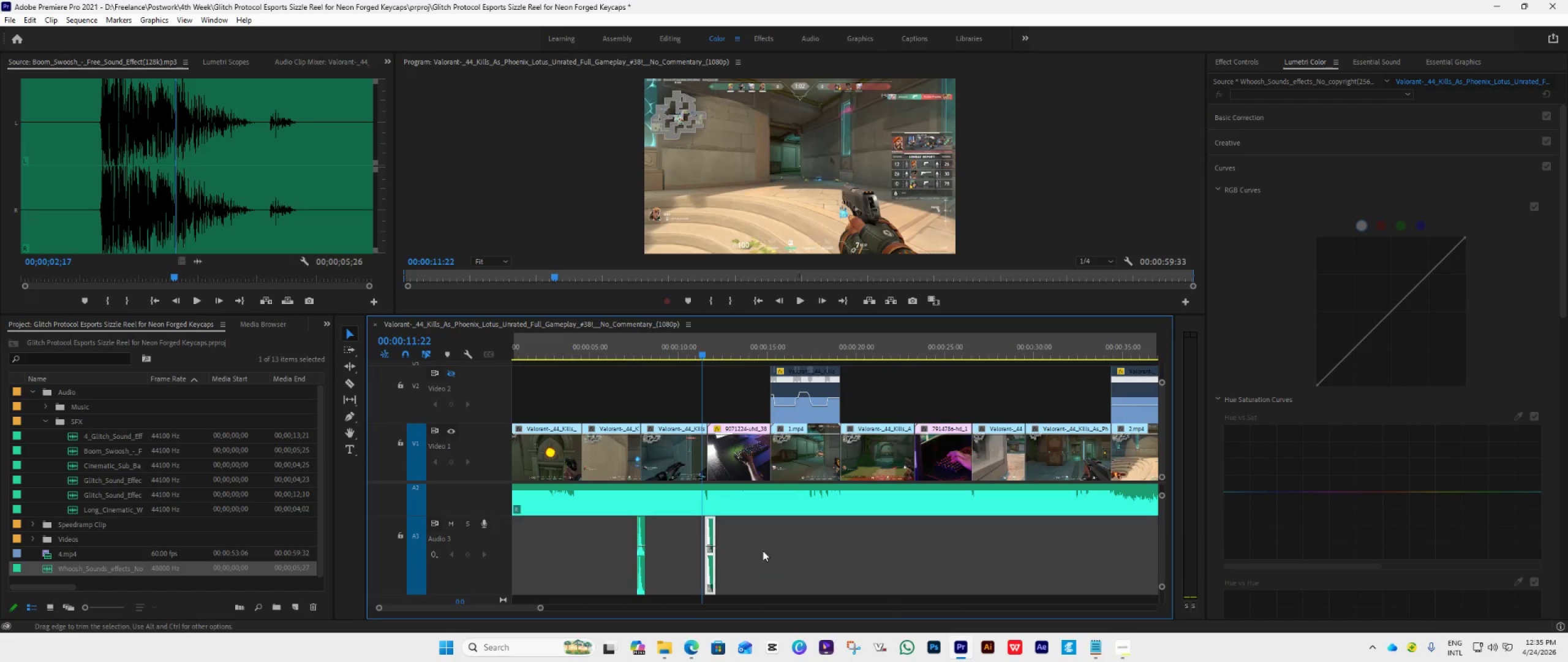 
key(Space)
 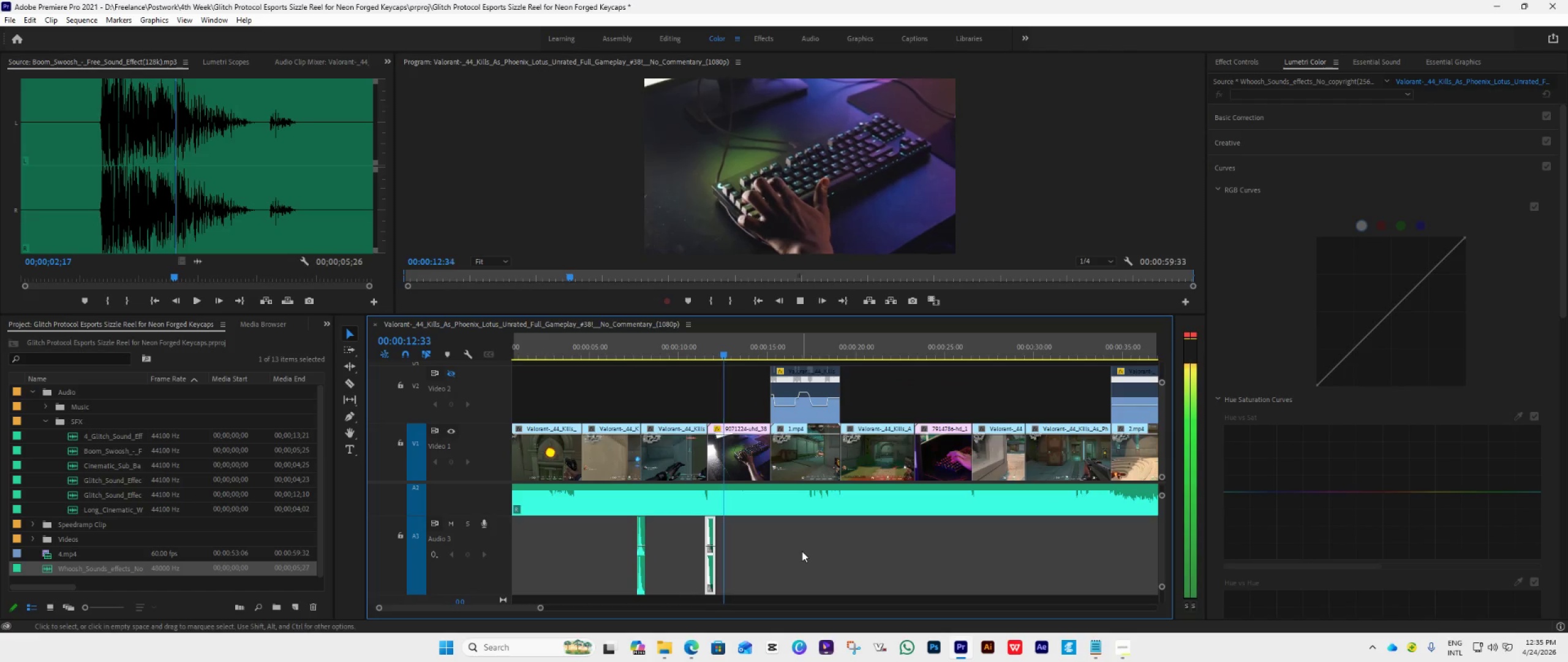 
key(Space)
 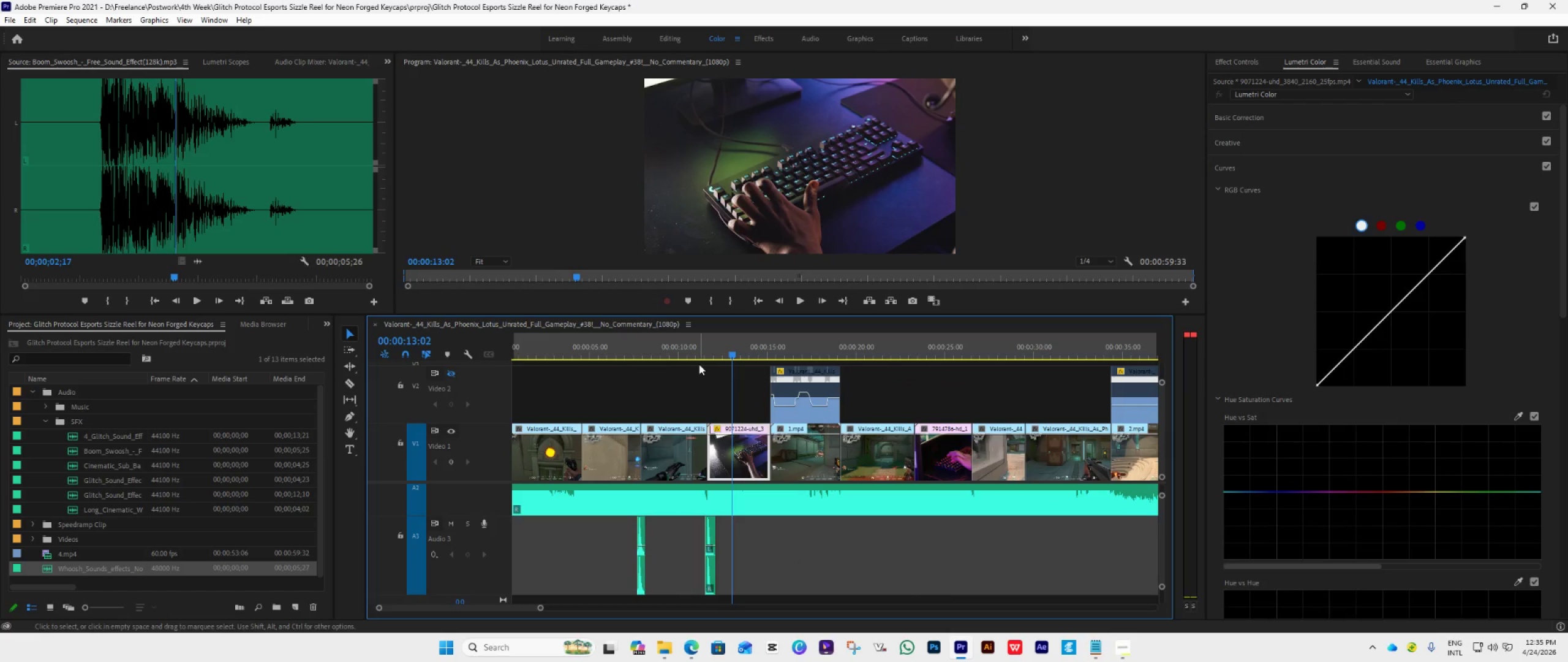 
left_click([697, 356])
 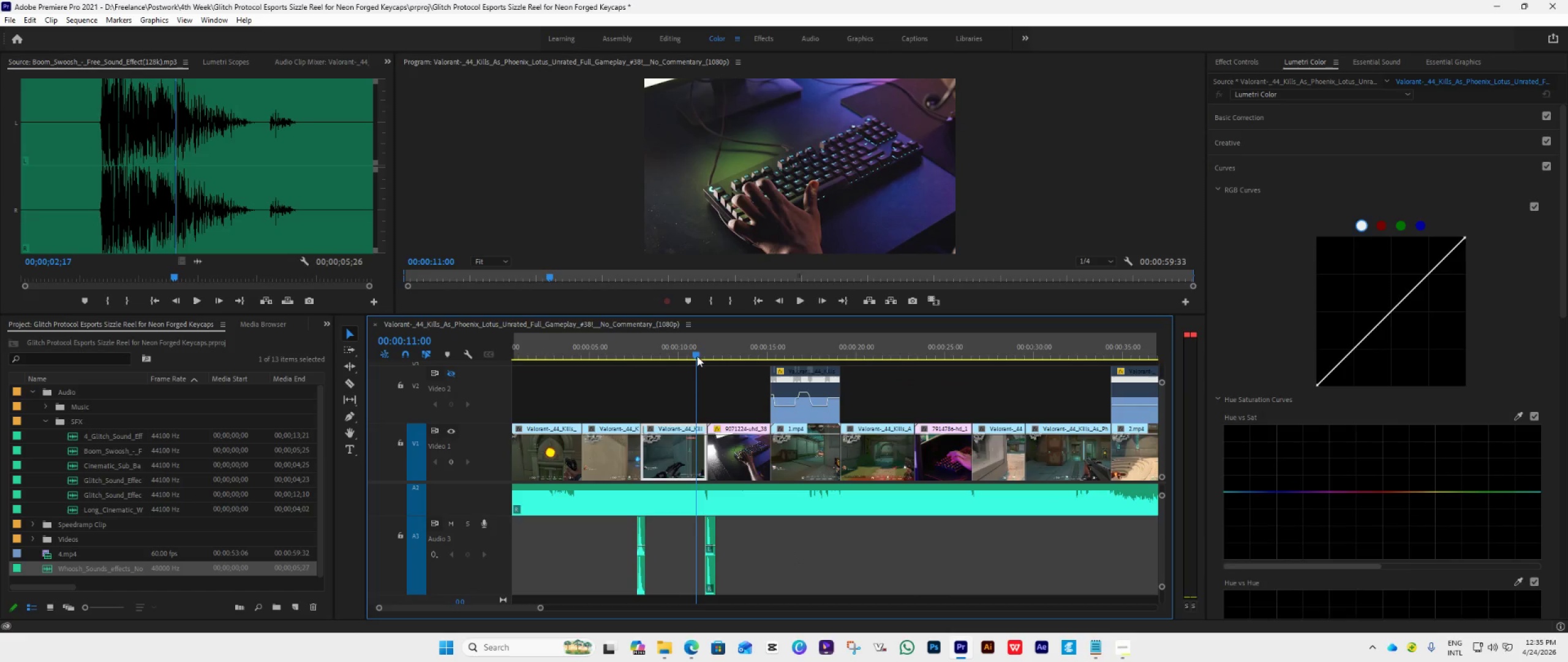 
key(Space)
 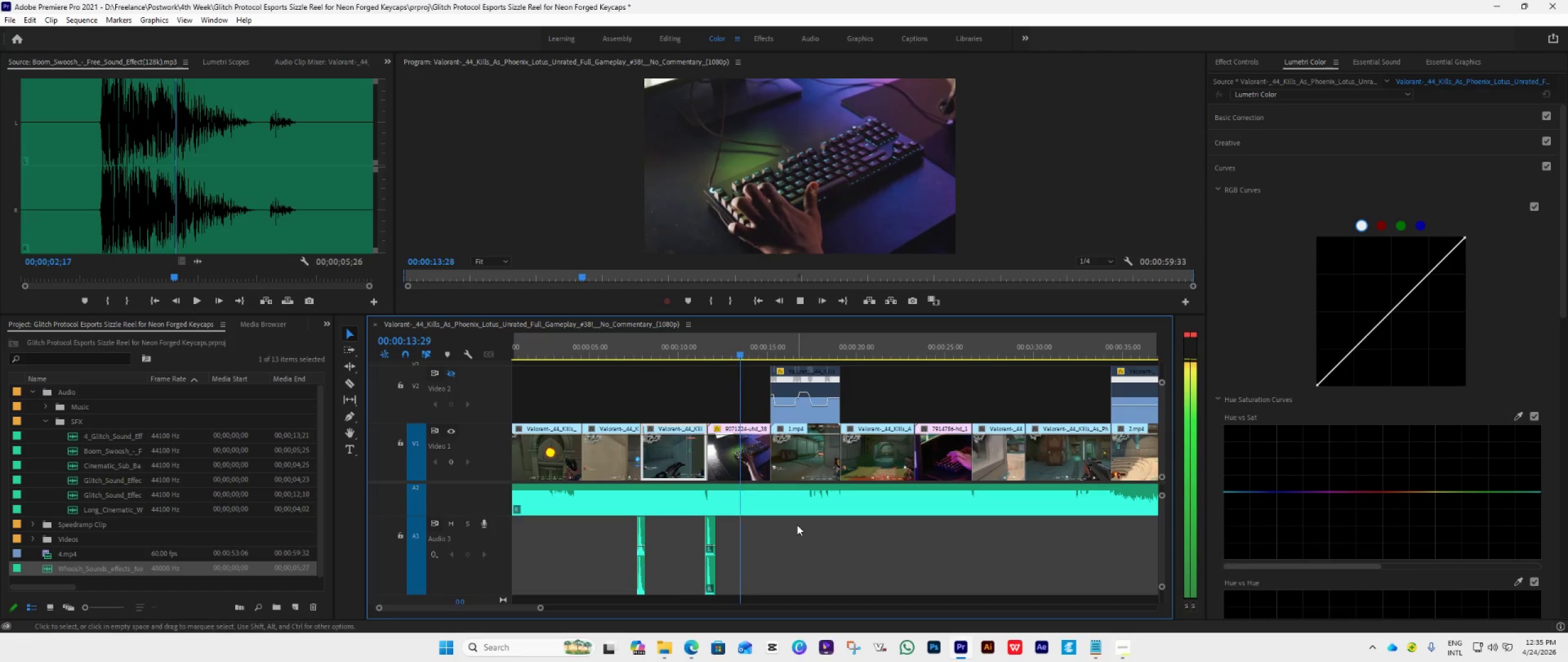 
hold_key(key=AltLeft, duration=0.34)
scroll: coordinate [797, 525], scroll_direction: down, amount: 5.0
 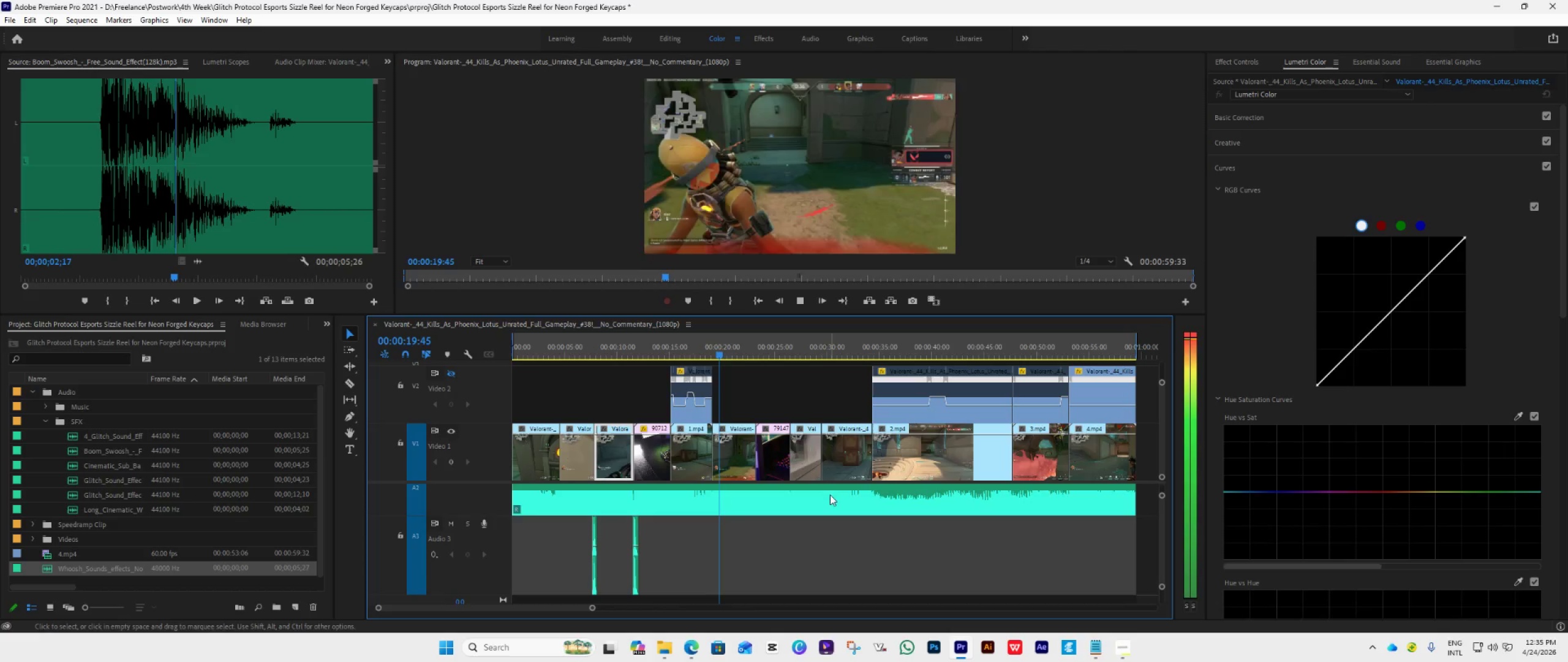 
wait(9.8)
 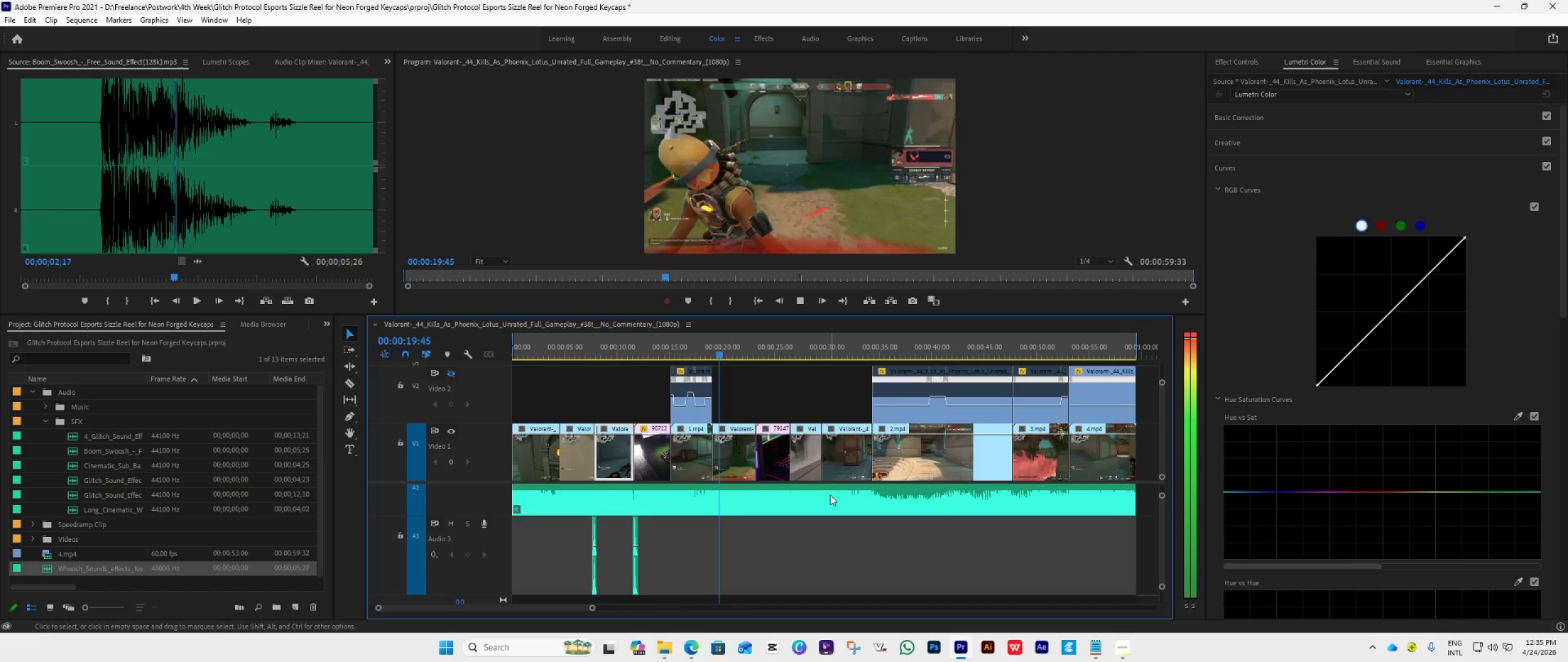 
key(Alt+AltLeft)
 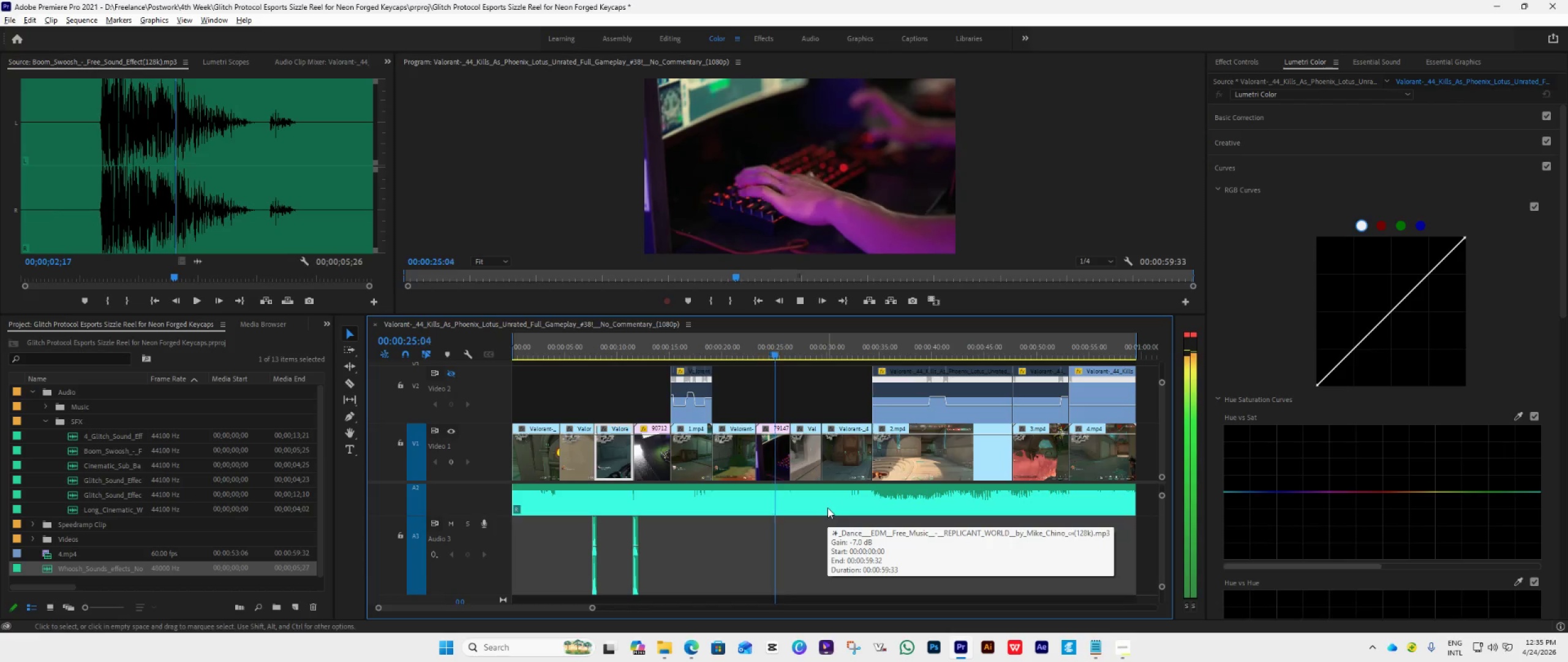 
key(Space)
 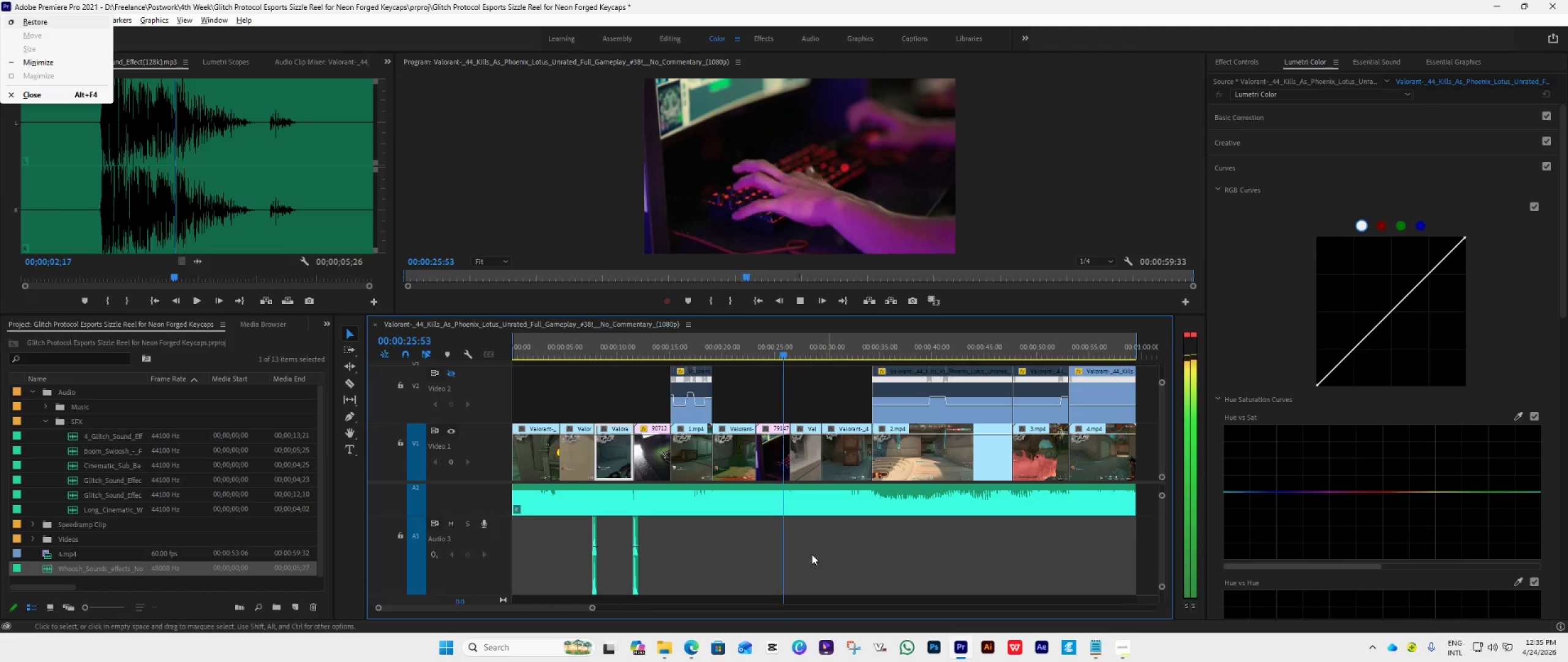 
key(Alt+AltLeft)
 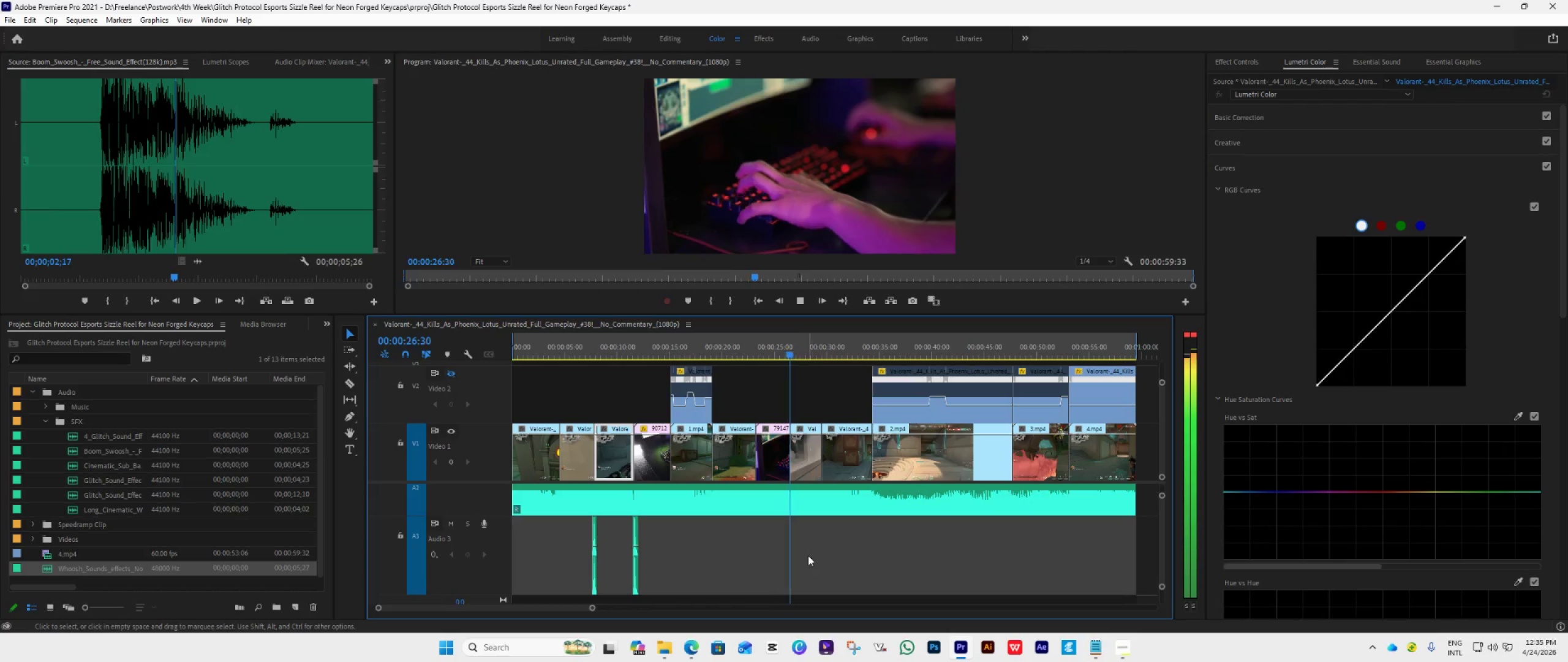 
key(Space)
 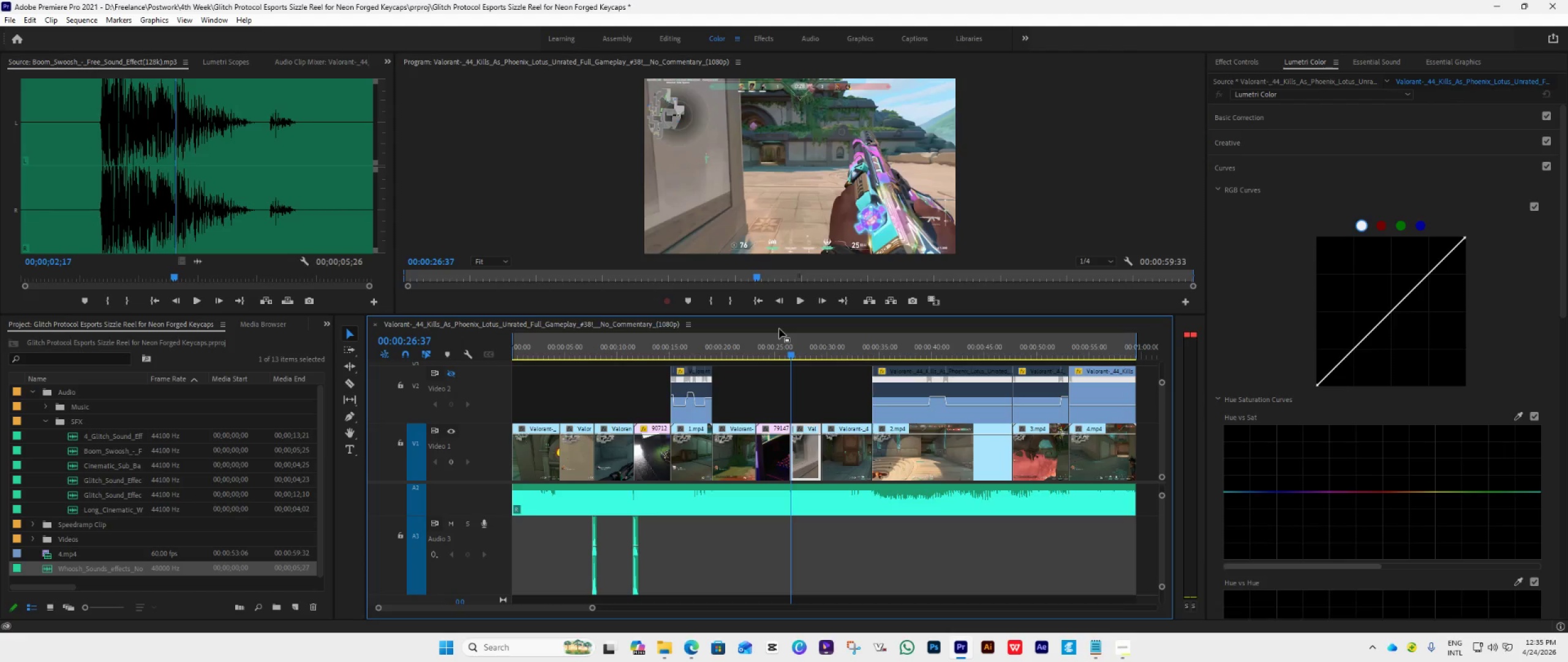 
left_click([778, 350])
 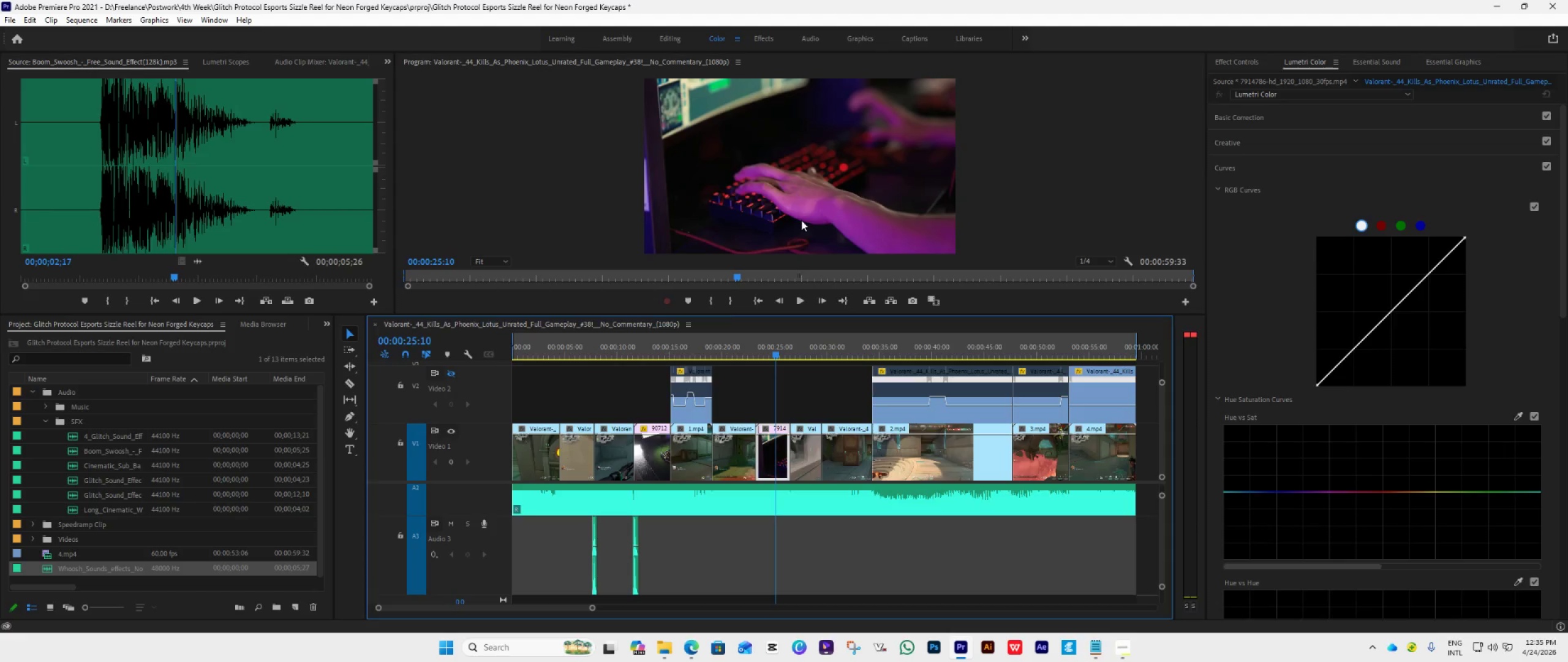 
double_click([801, 220])
 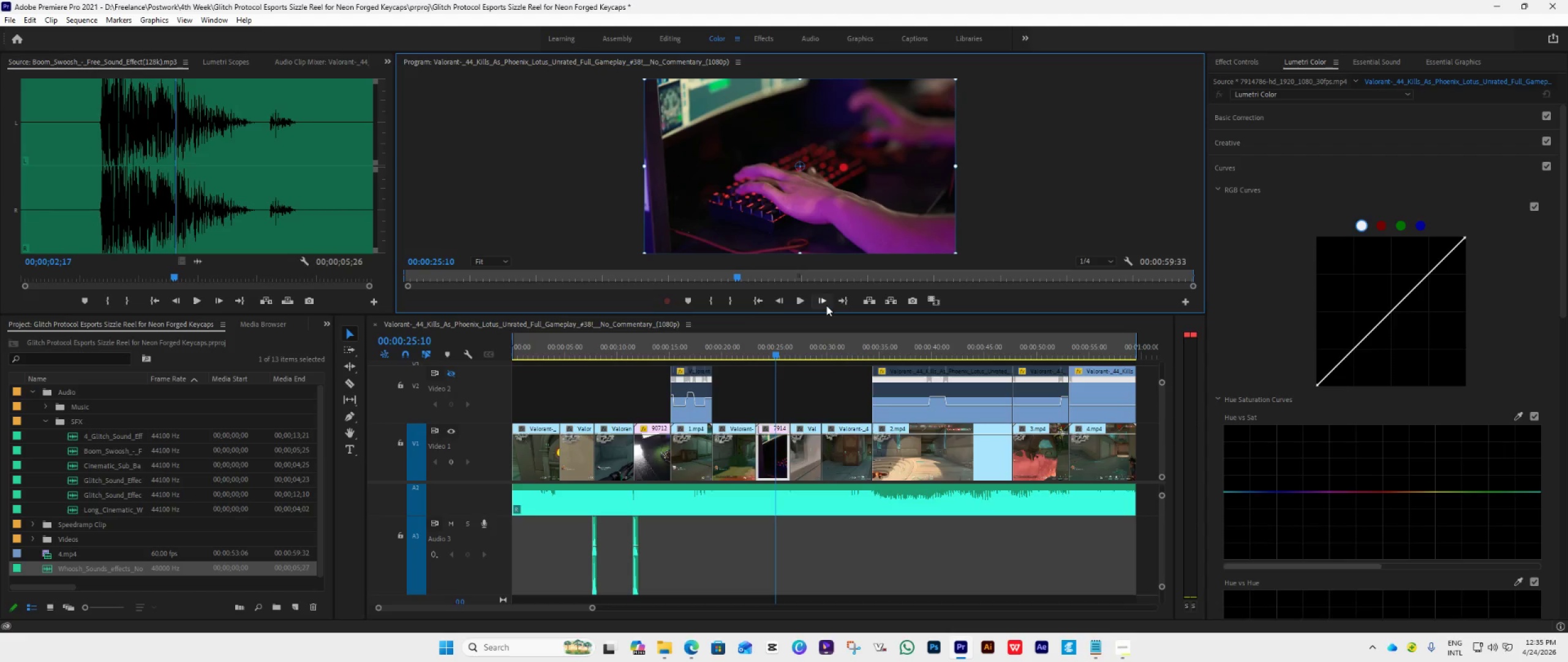 
key(Control+S)
 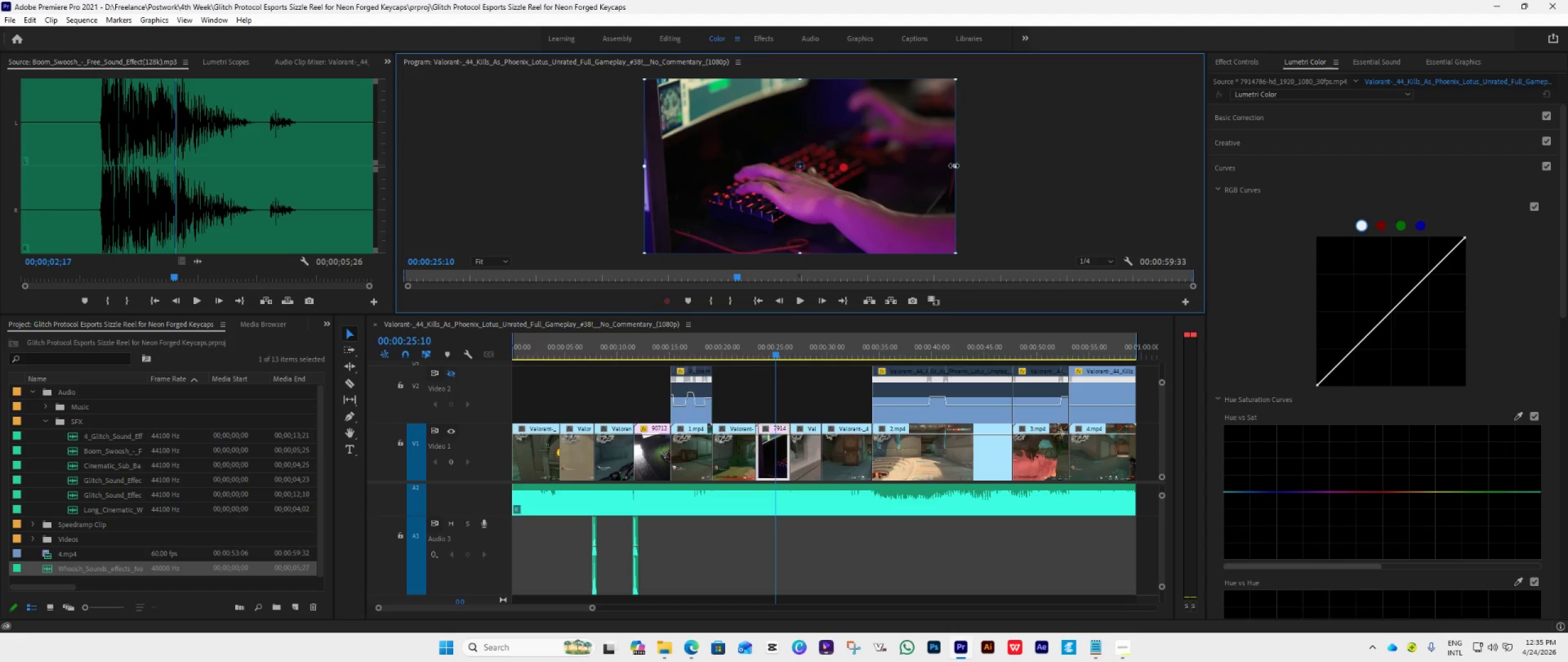 
left_click_drag(start_coordinate=[954, 166], to_coordinate=[1011, 205])
 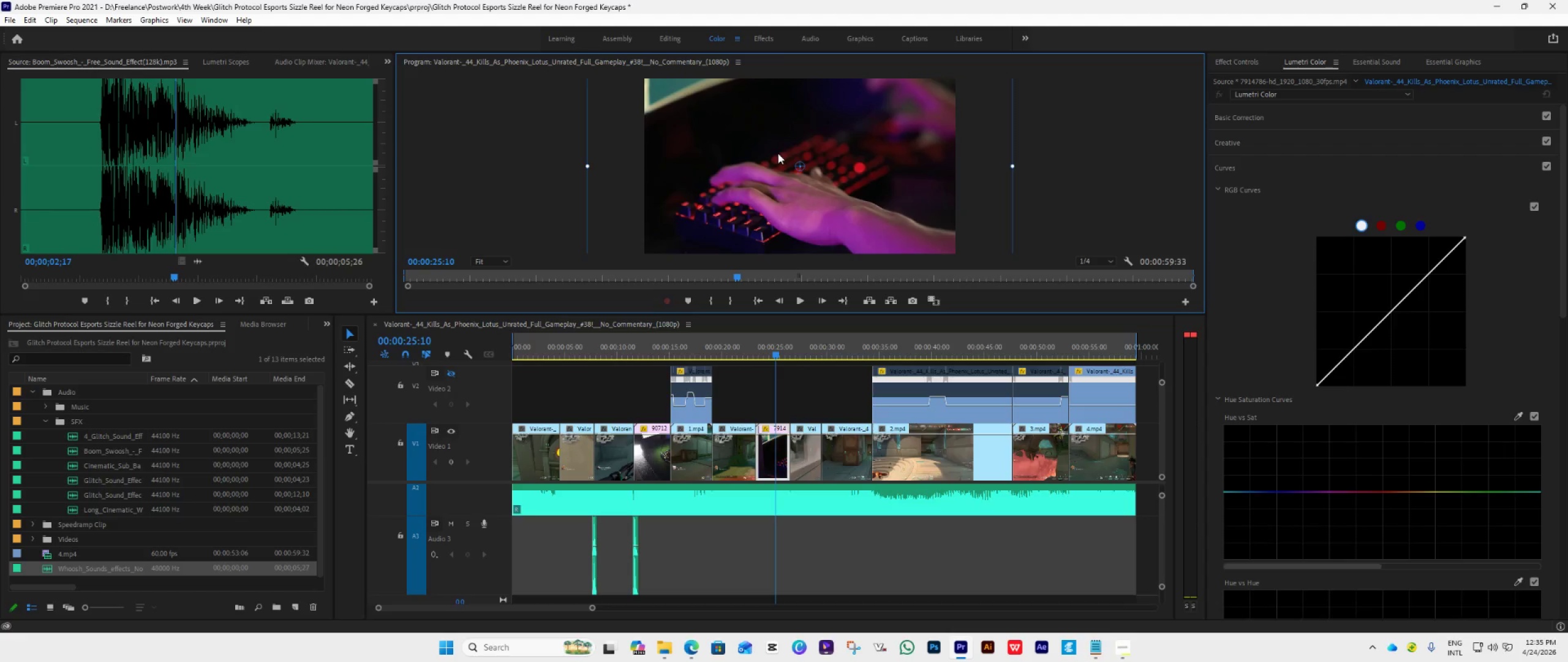 
left_click_drag(start_coordinate=[778, 153], to_coordinate=[805, 132])
 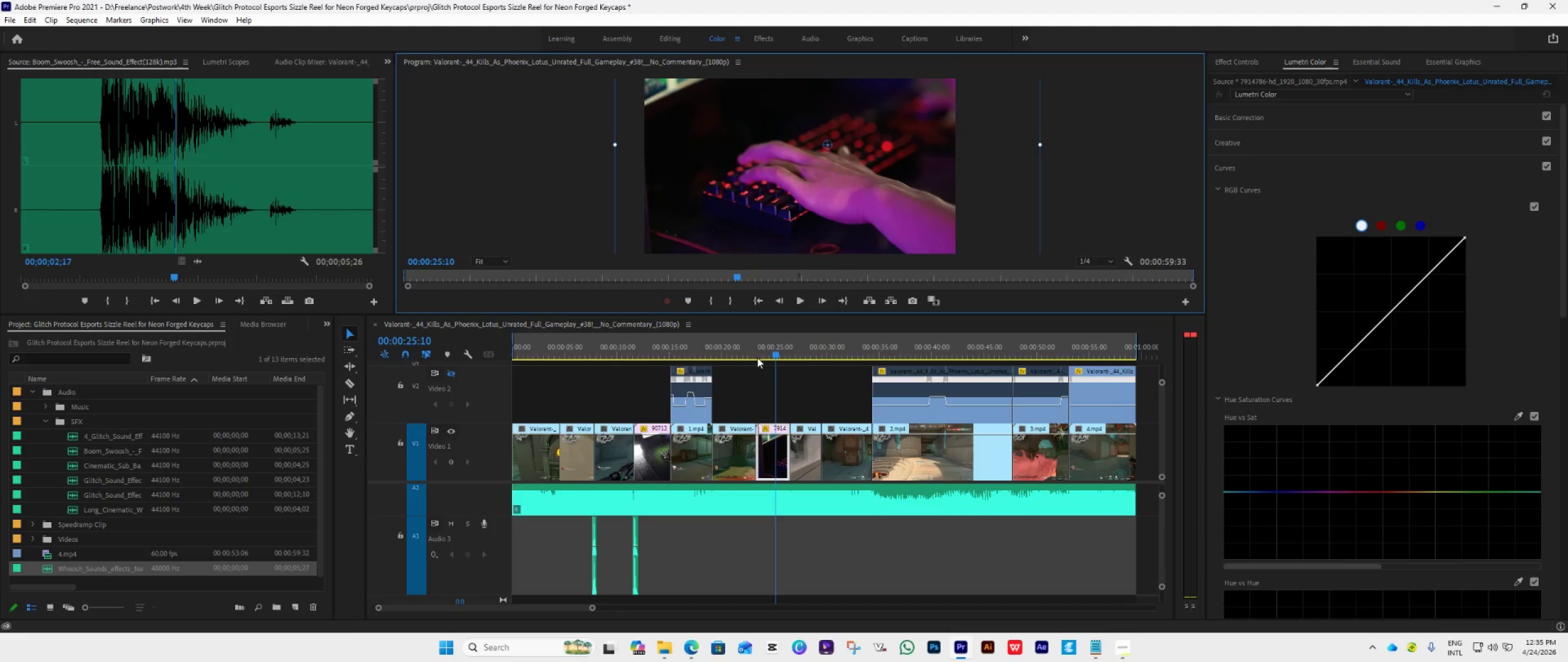 
left_click([805, 132])
 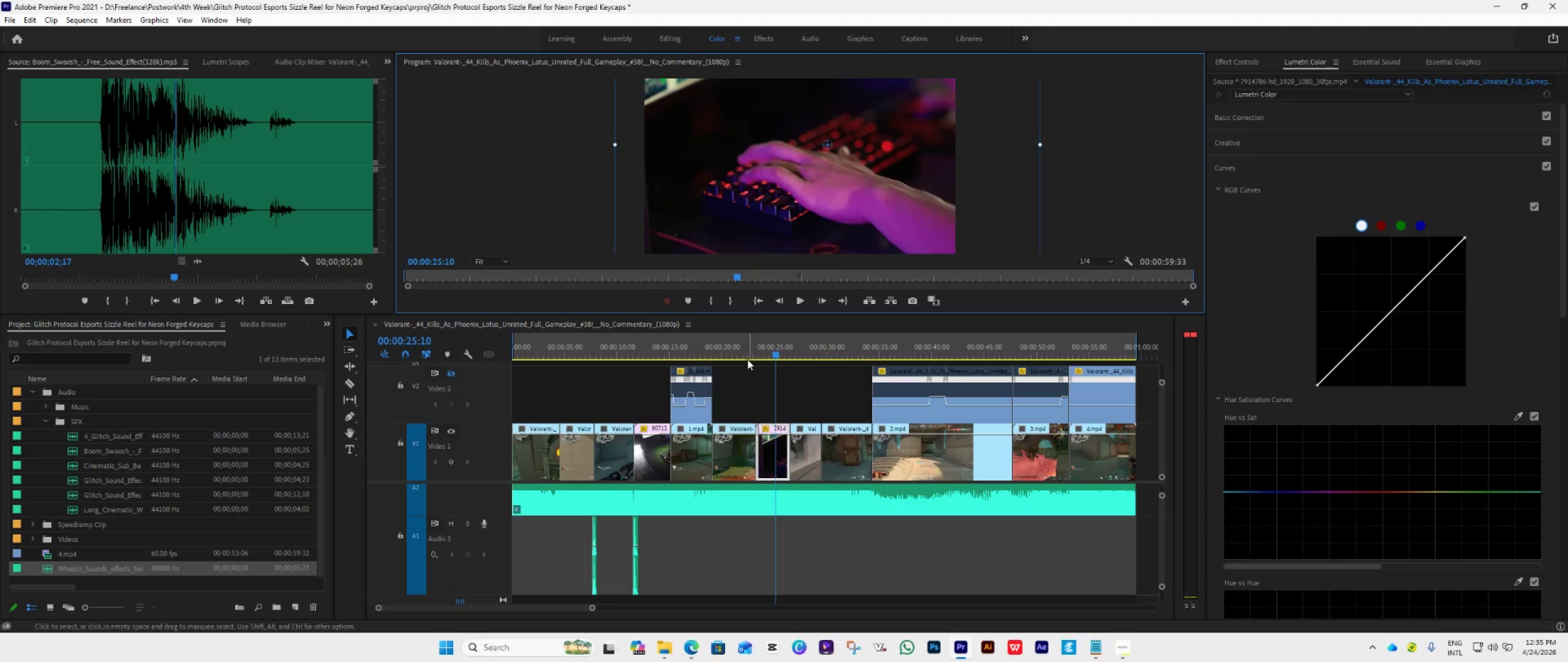 
left_click([747, 359])
 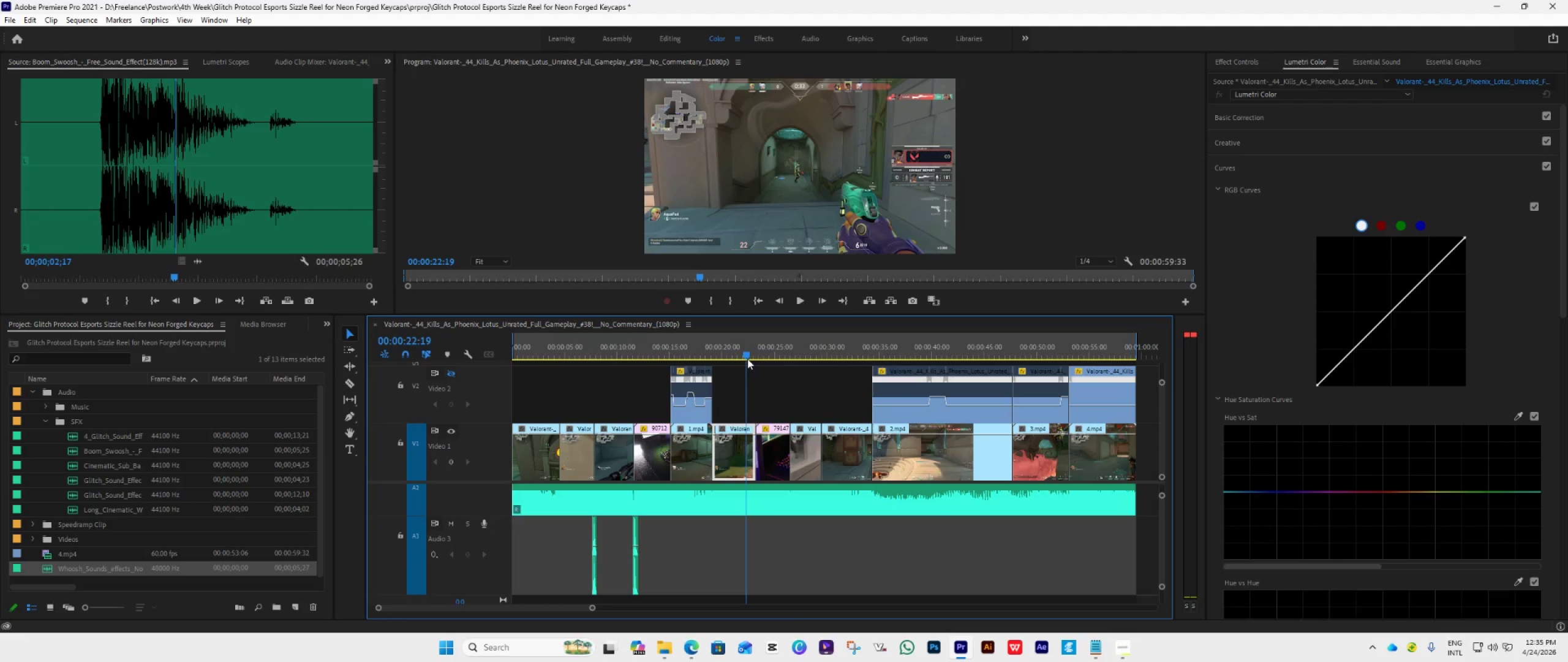 
key(Space)
 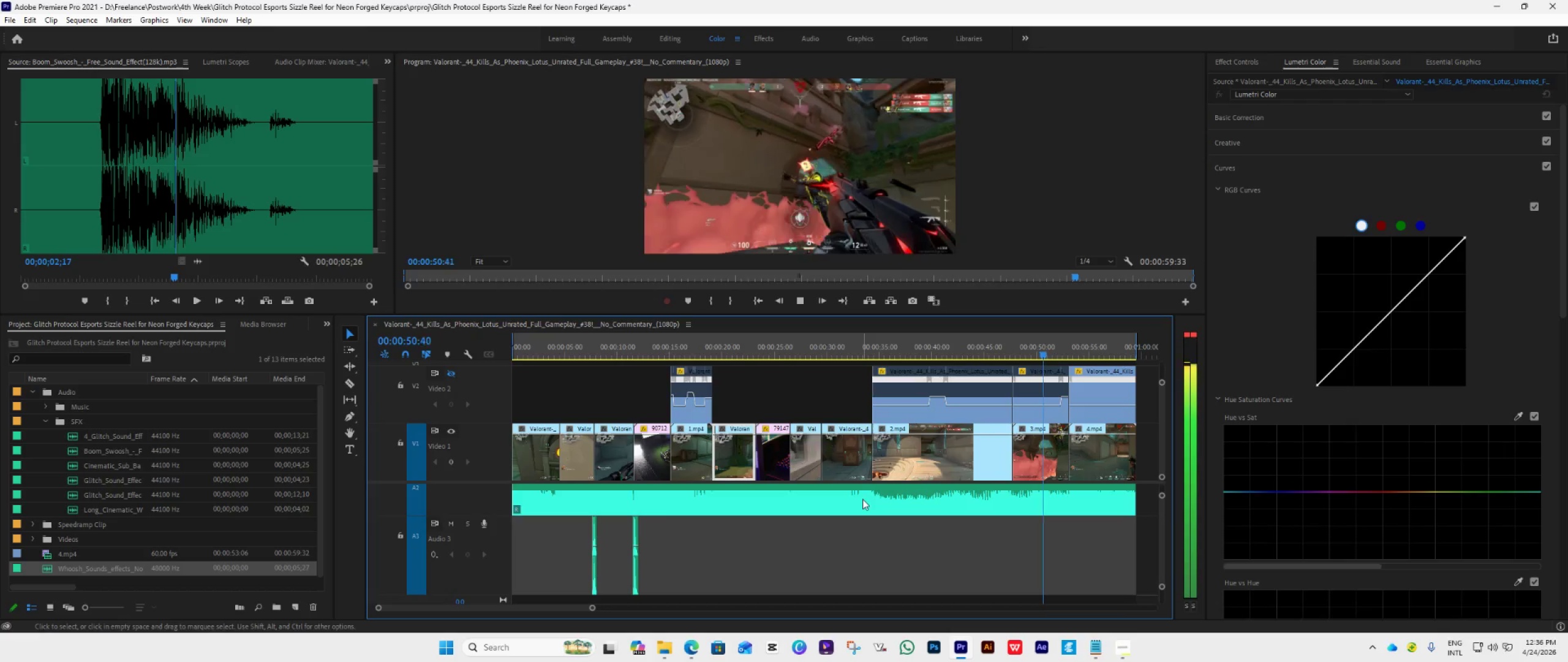 
wait(33.39)
 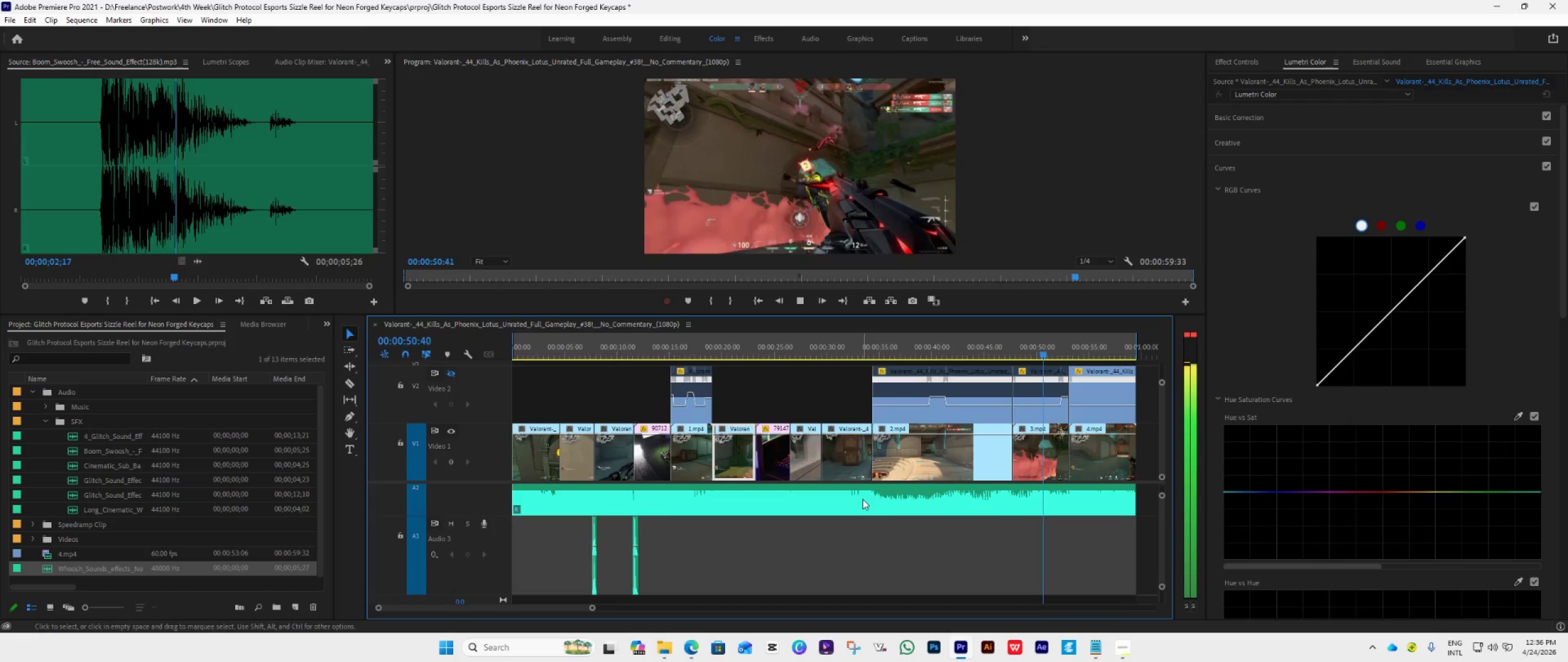 
hold_key(key=AltLeft, duration=0.56)
scroll: coordinate [903, 486], scroll_direction: down, amount: 8.0
 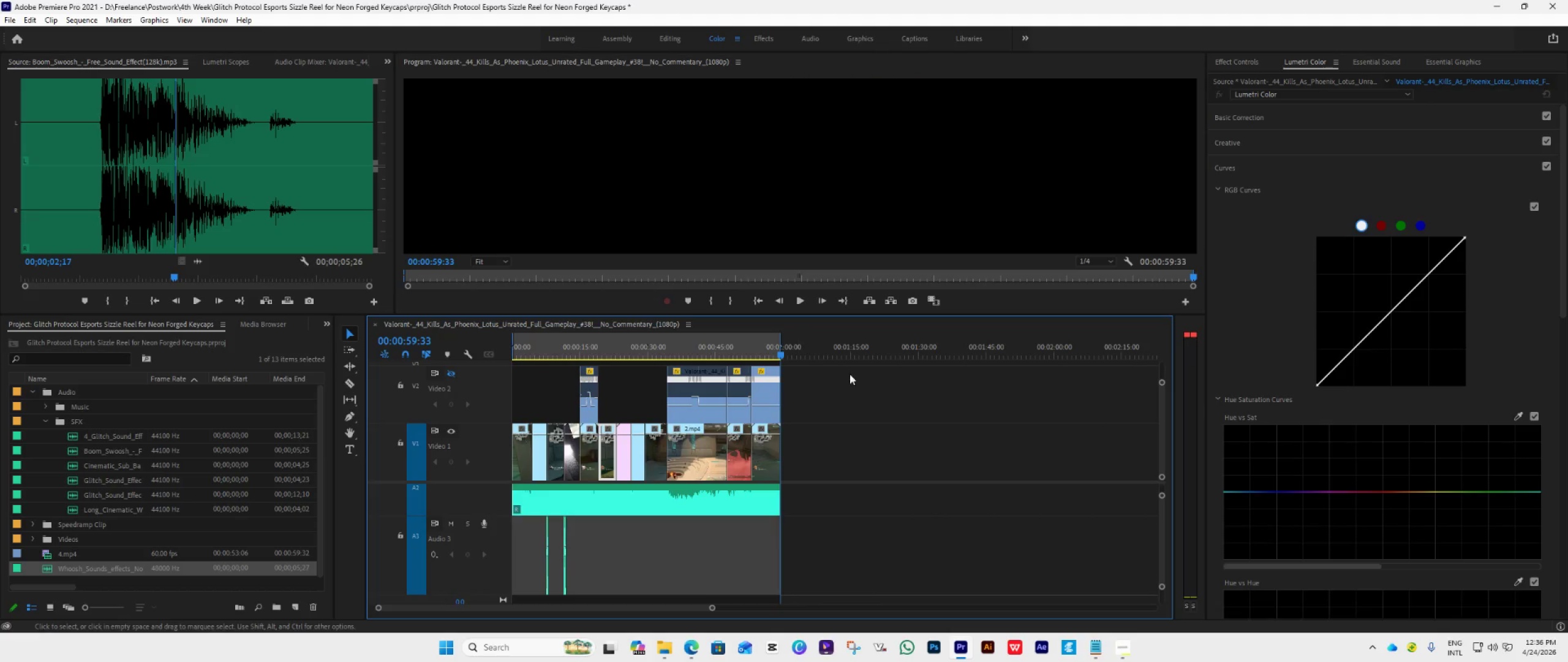 
wait(6.81)
 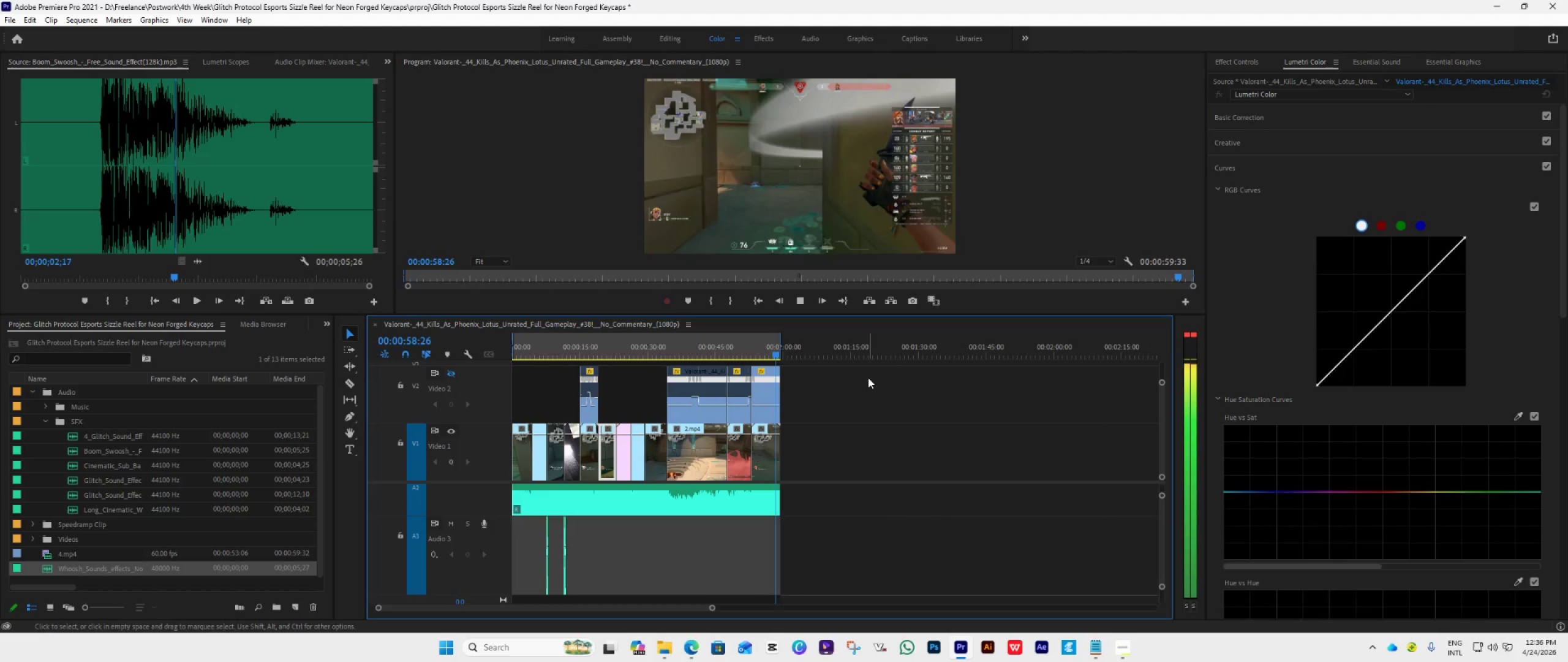 
left_click_drag(start_coordinate=[482, 365], to_coordinate=[492, 417])
 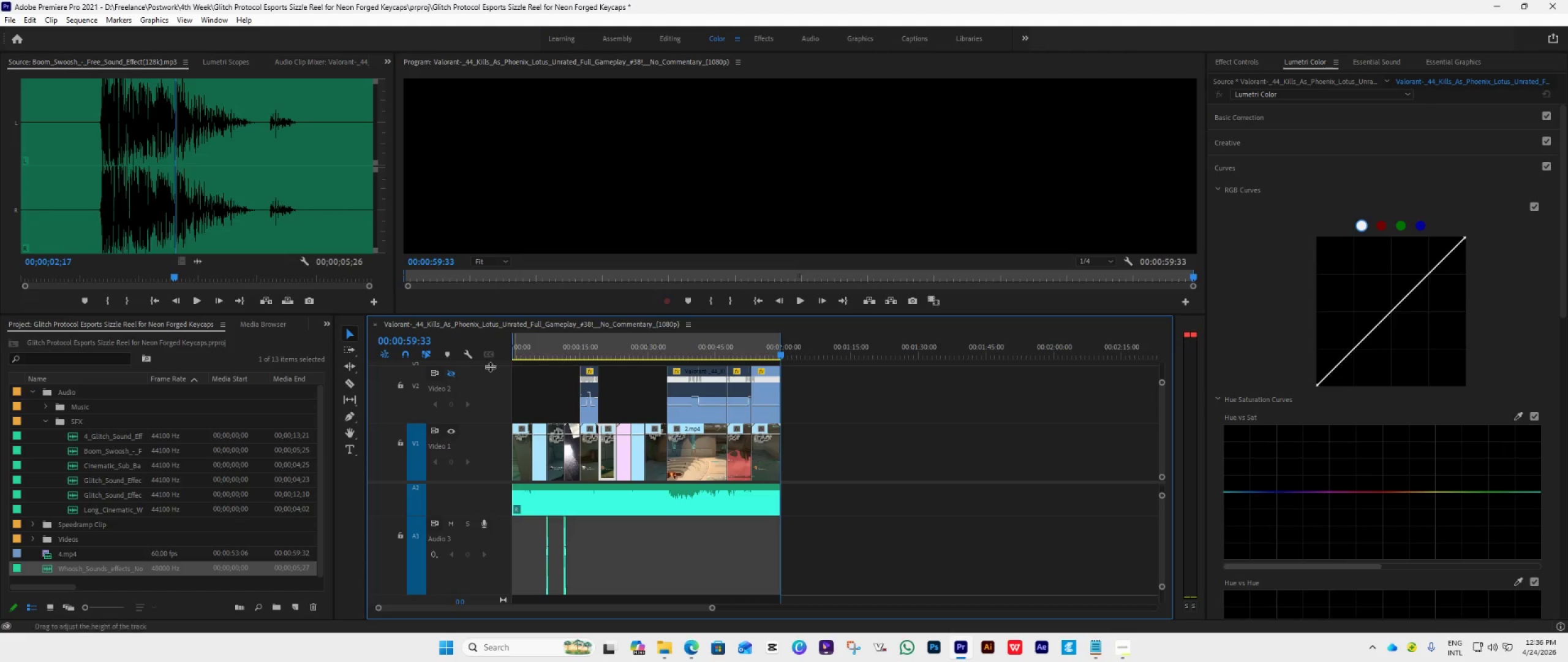 
left_click_drag(start_coordinate=[492, 367], to_coordinate=[505, 408])
 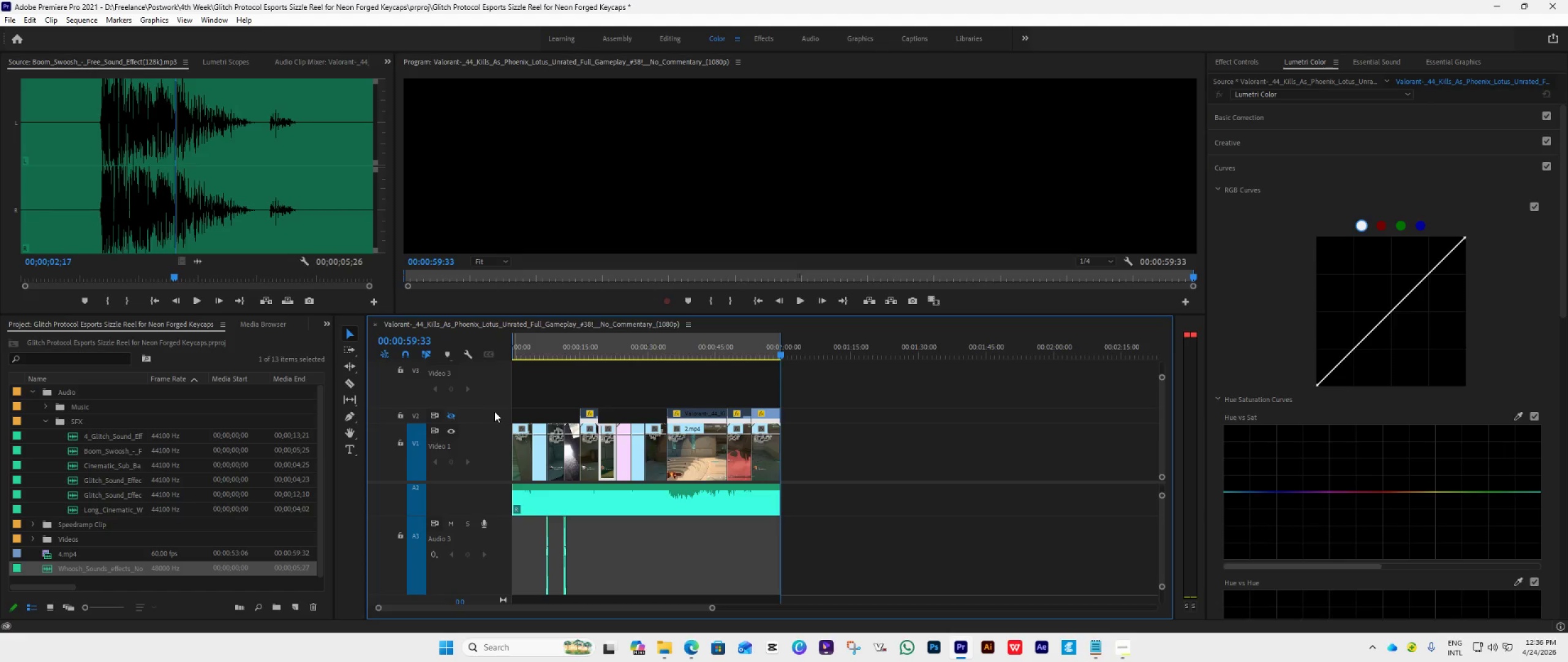 
left_click_drag(start_coordinate=[494, 408], to_coordinate=[496, 416])
 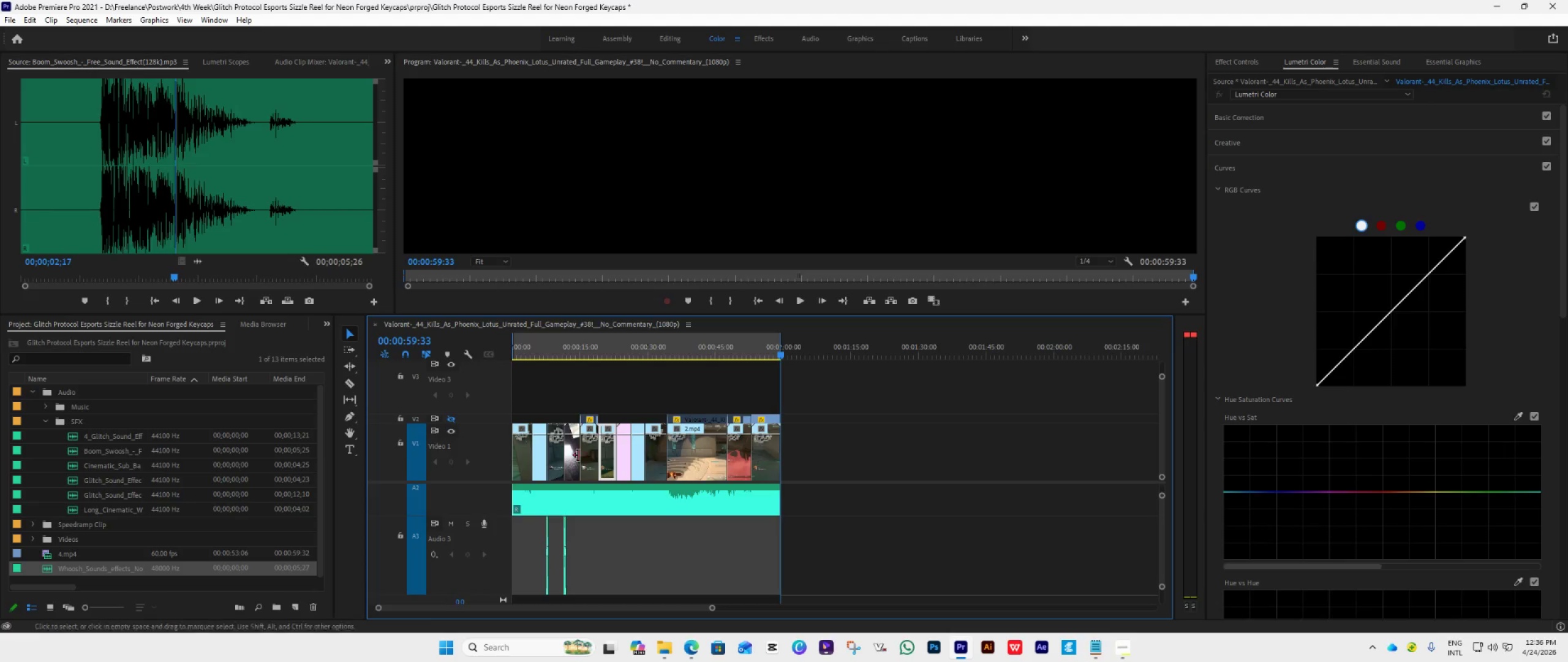 
mouse_move([625, 481])
 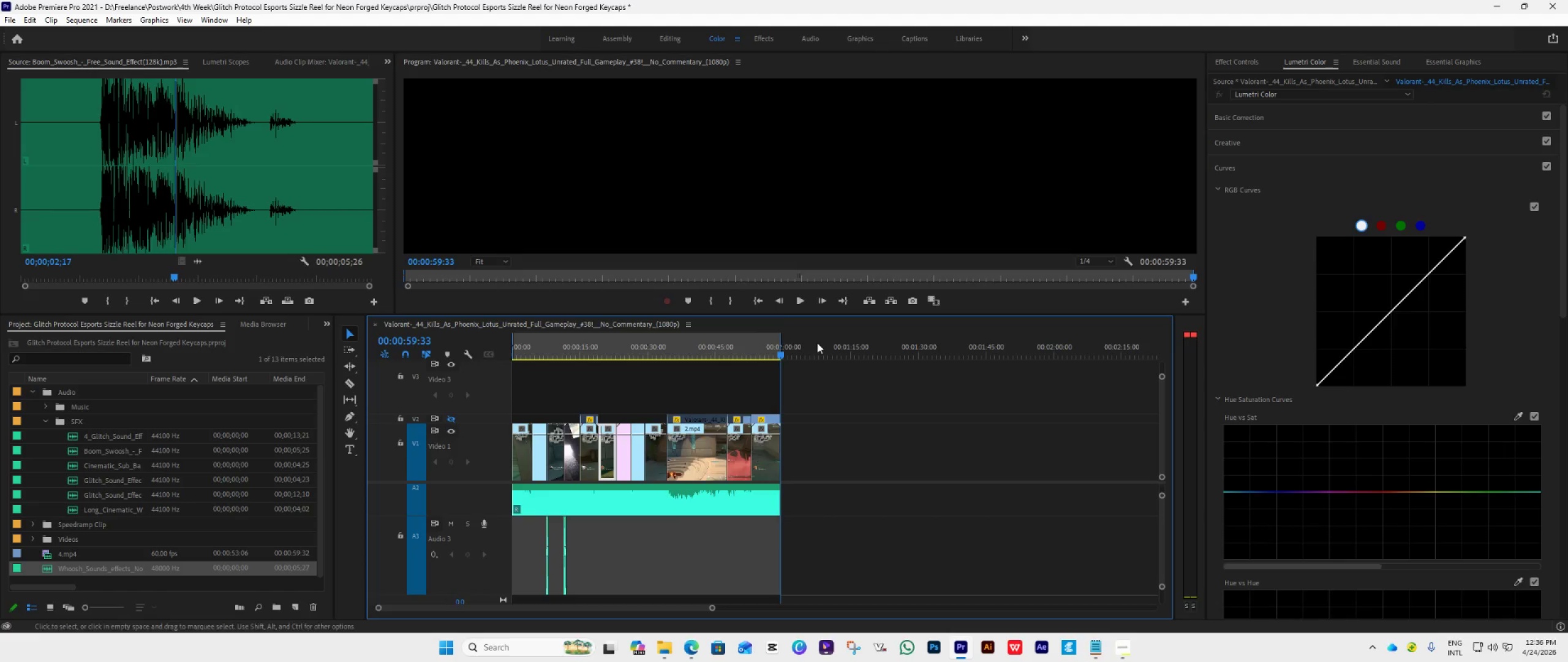 
left_click([753, 303])
 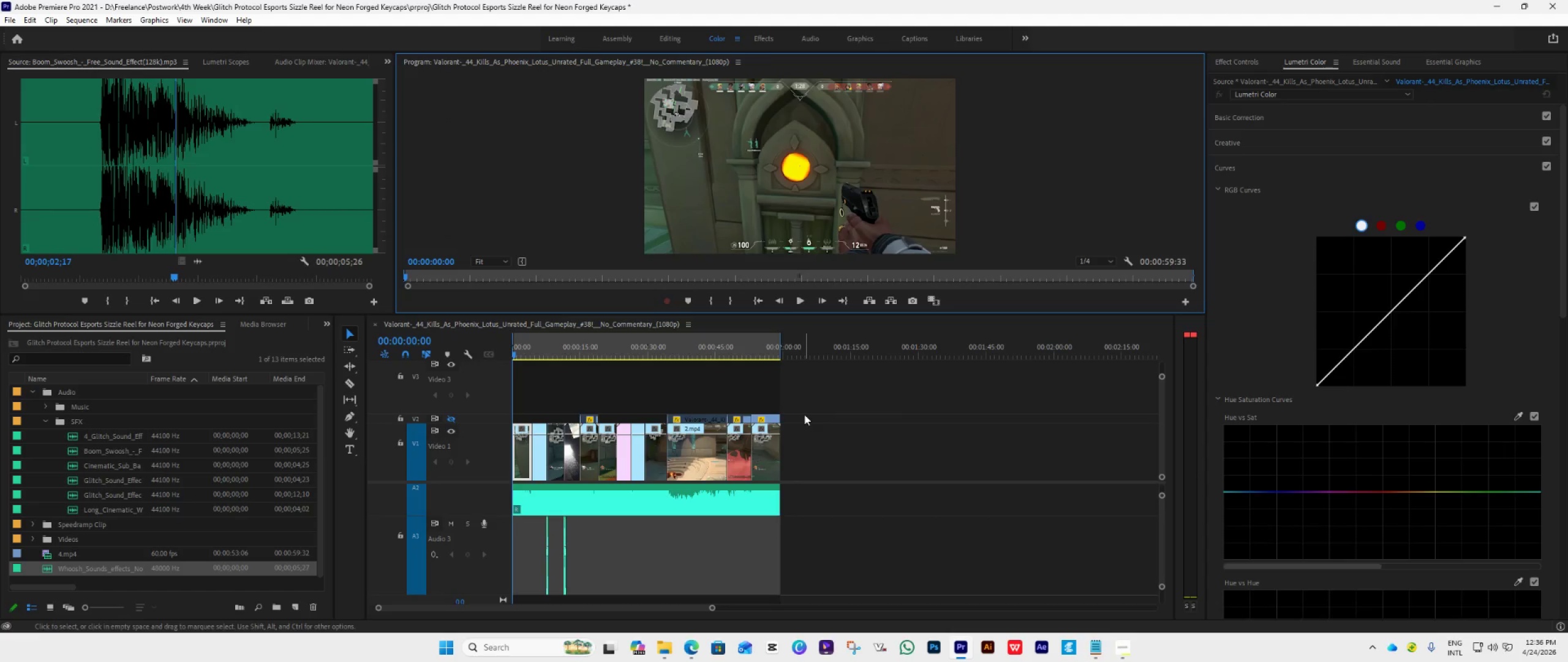 
key(Space)
 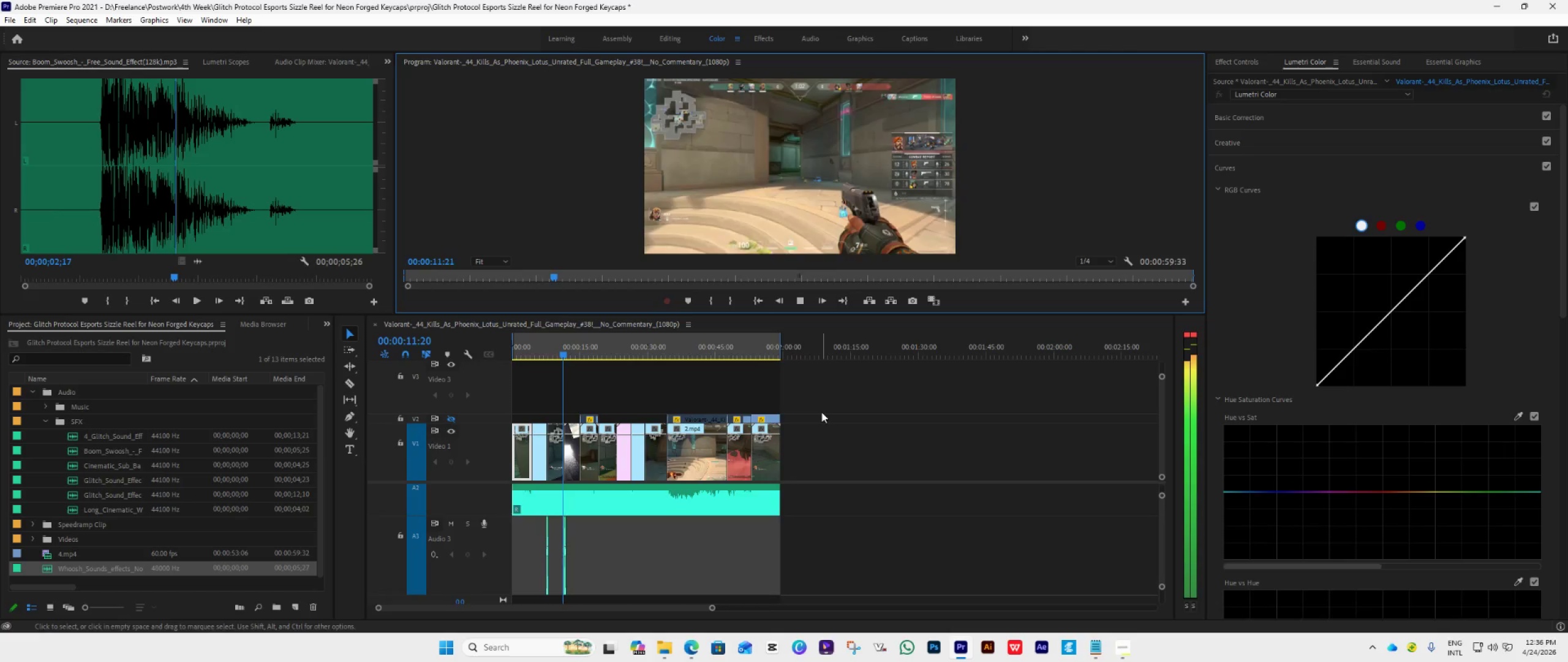 
wait(16.47)
 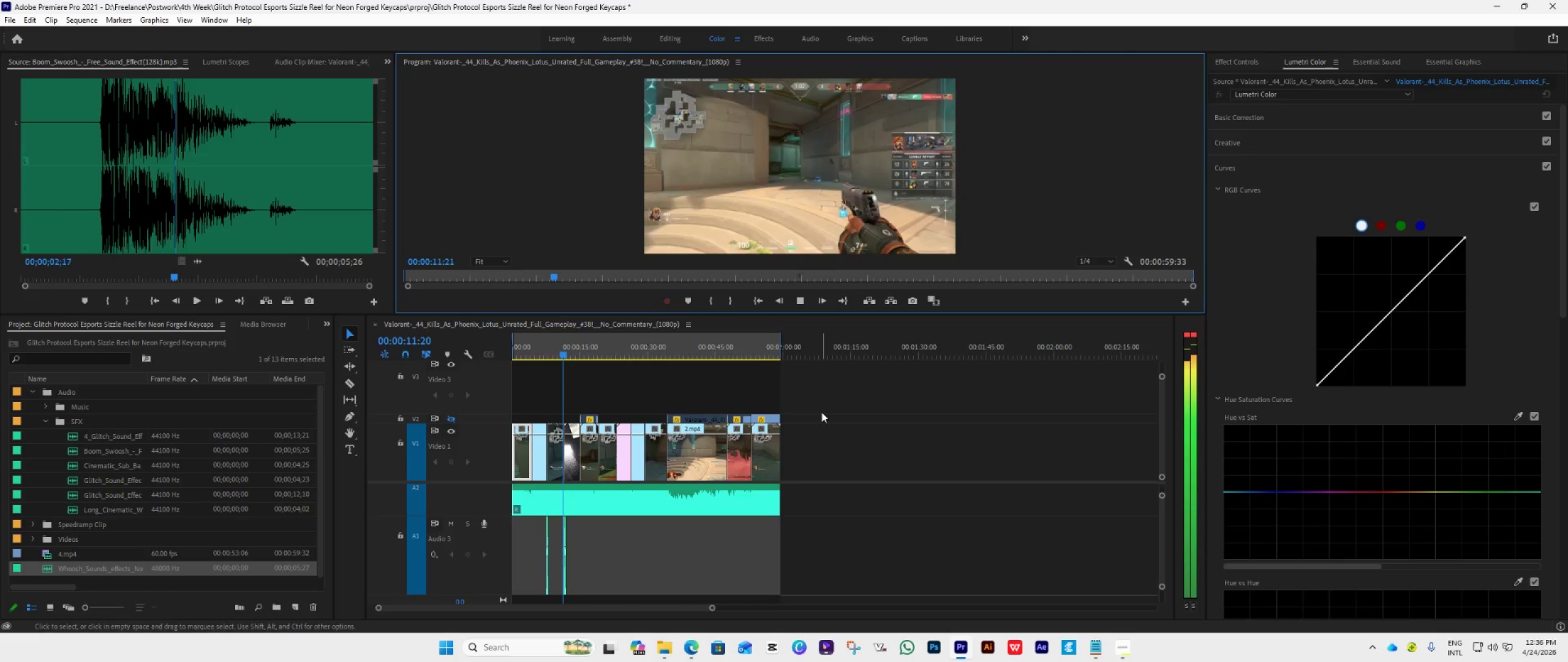 
key(Space)
 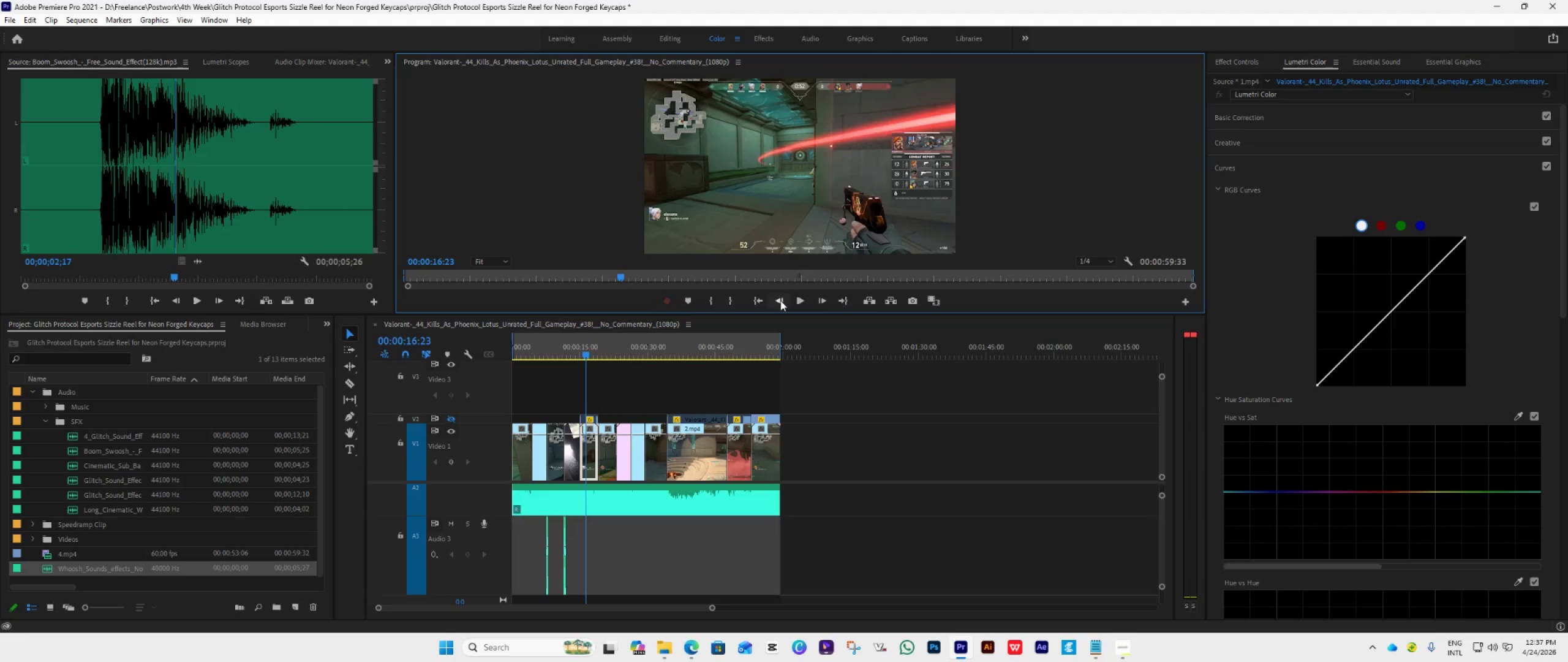 
left_click([760, 302])
 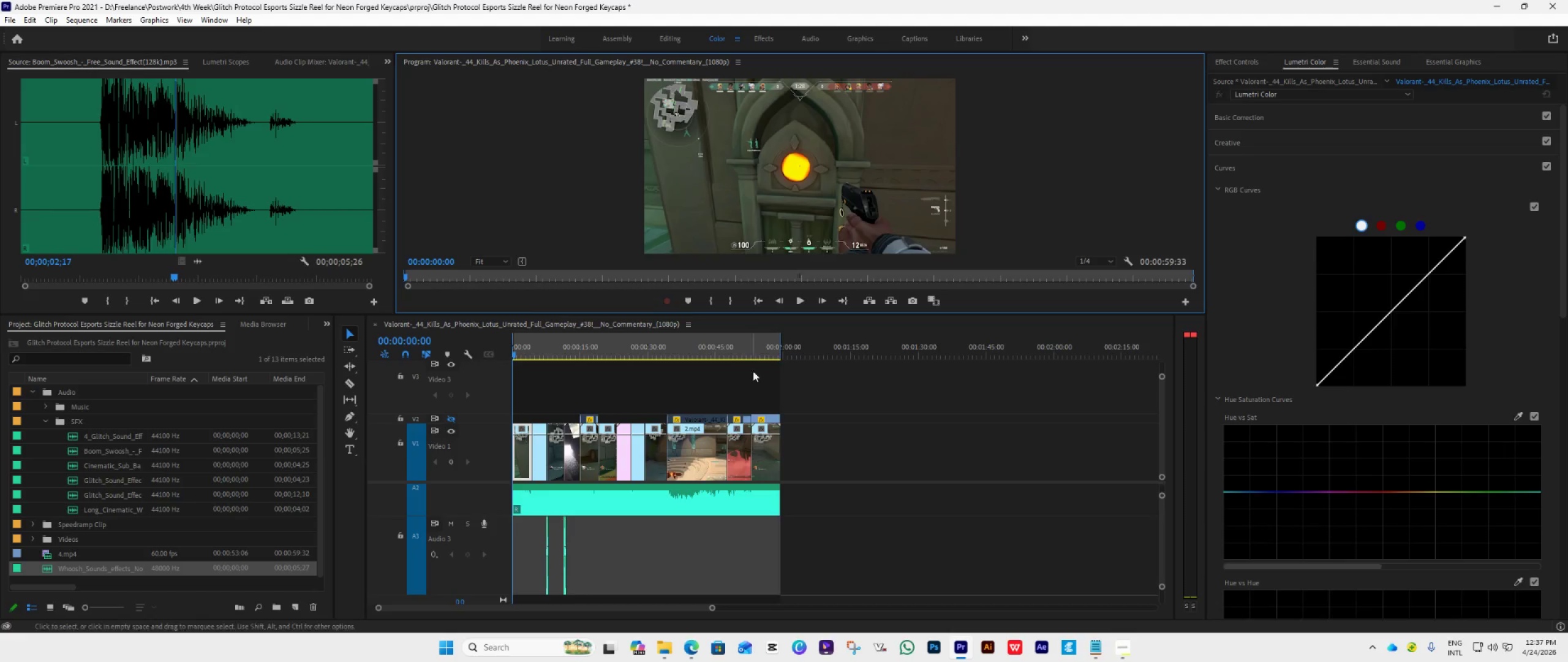 
key(Space)
 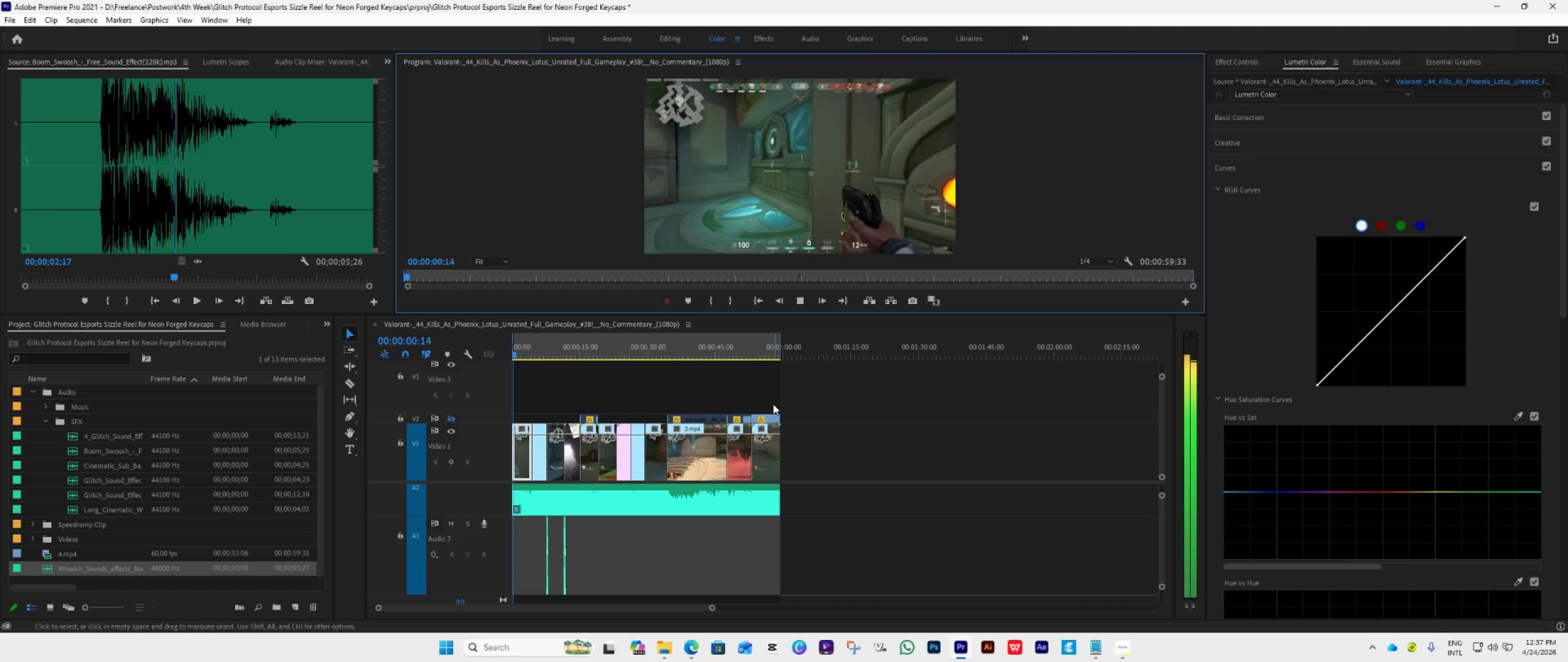 
key(Space)
 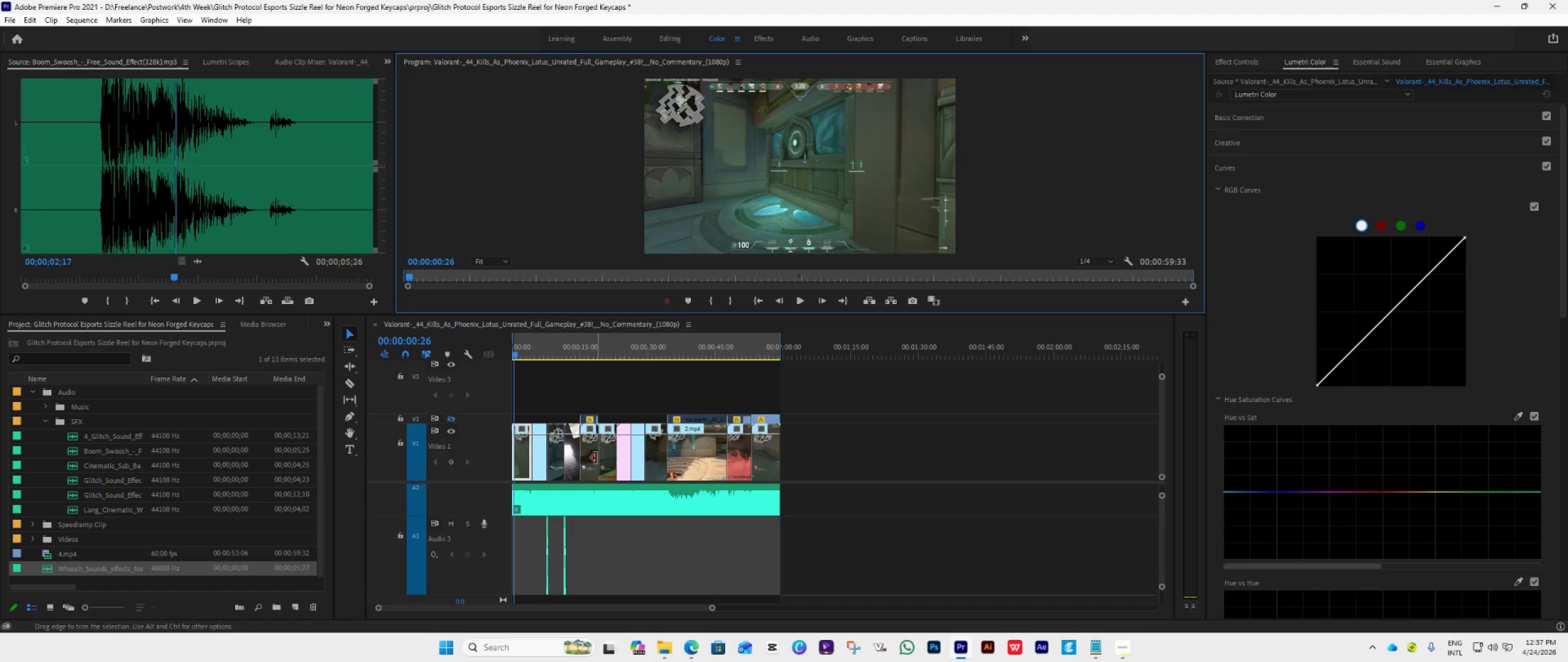 
hold_key(key=AltLeft, duration=0.58)
scroll: coordinate [595, 458], scroll_direction: up, amount: 42.0
 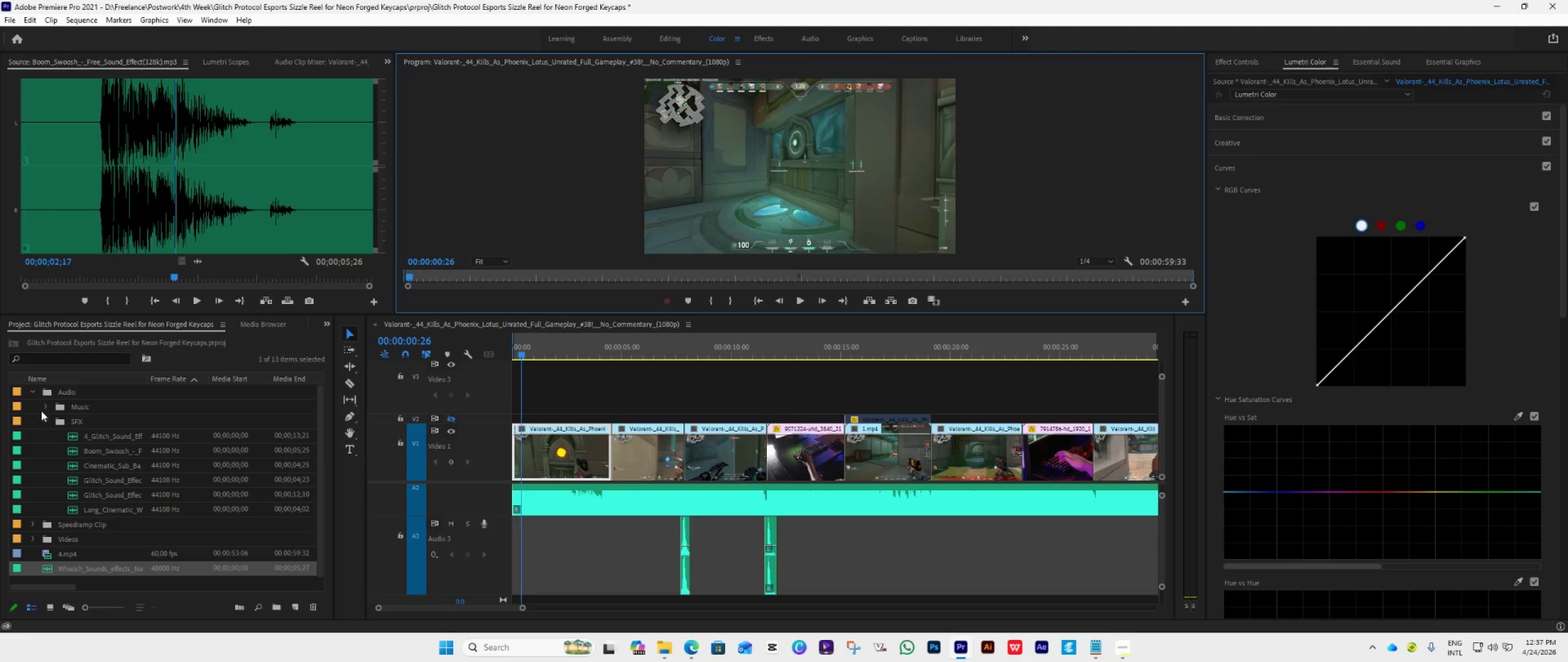 
left_click([32, 393])
 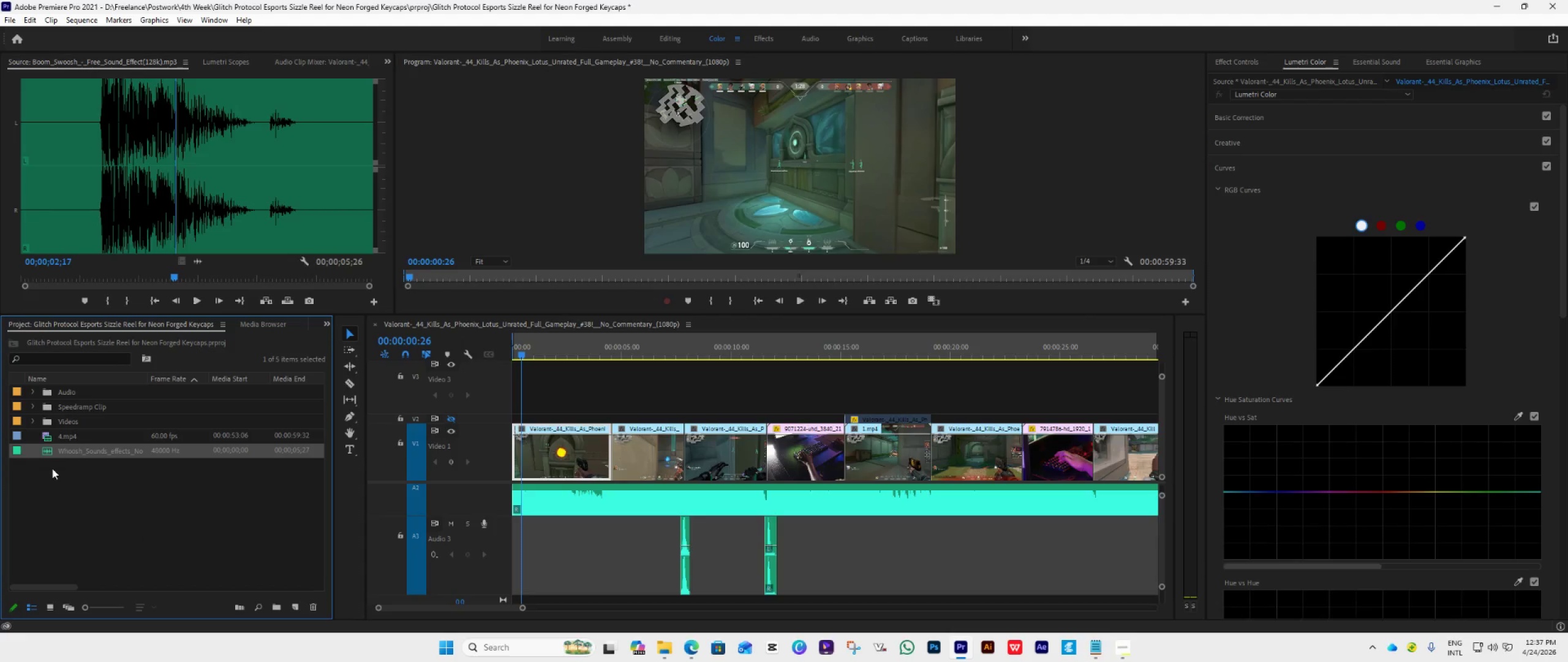 
left_click_drag(start_coordinate=[64, 452], to_coordinate=[67, 474])
 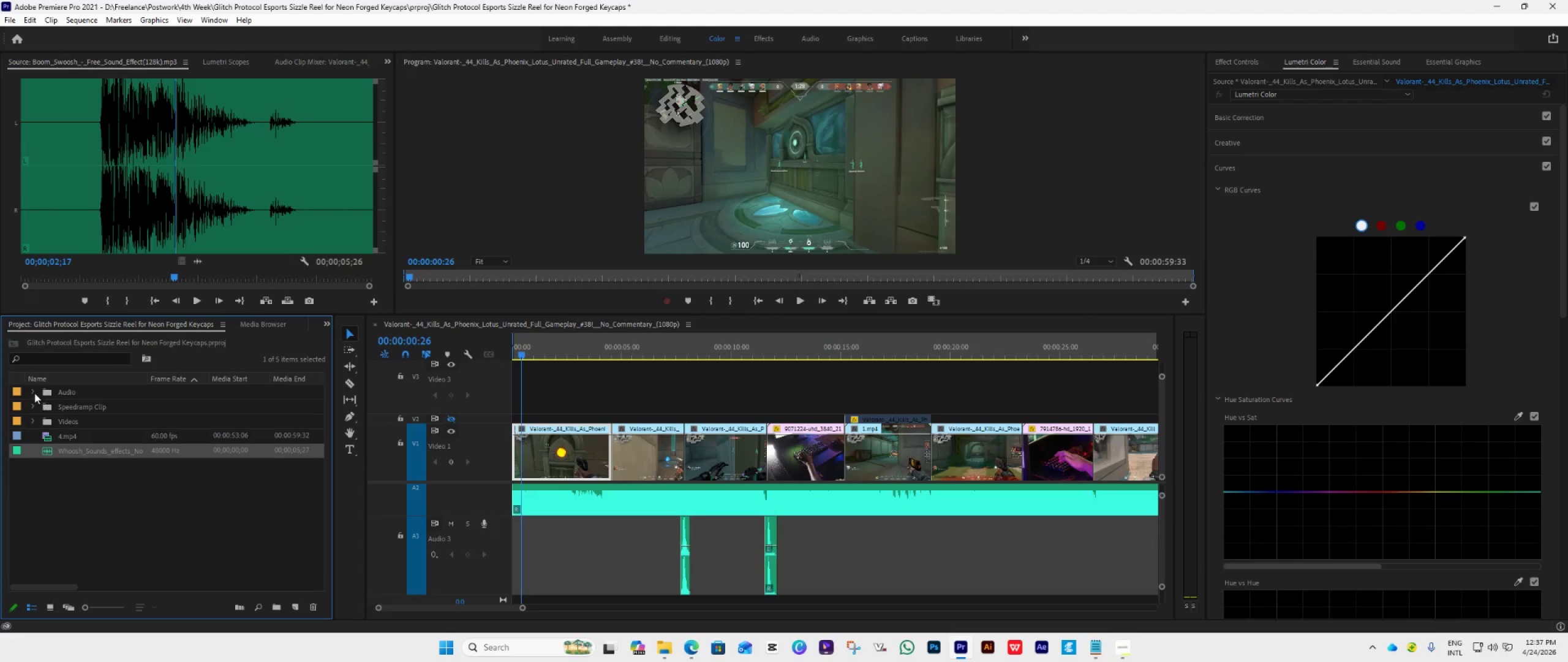 
left_click([34, 392])
 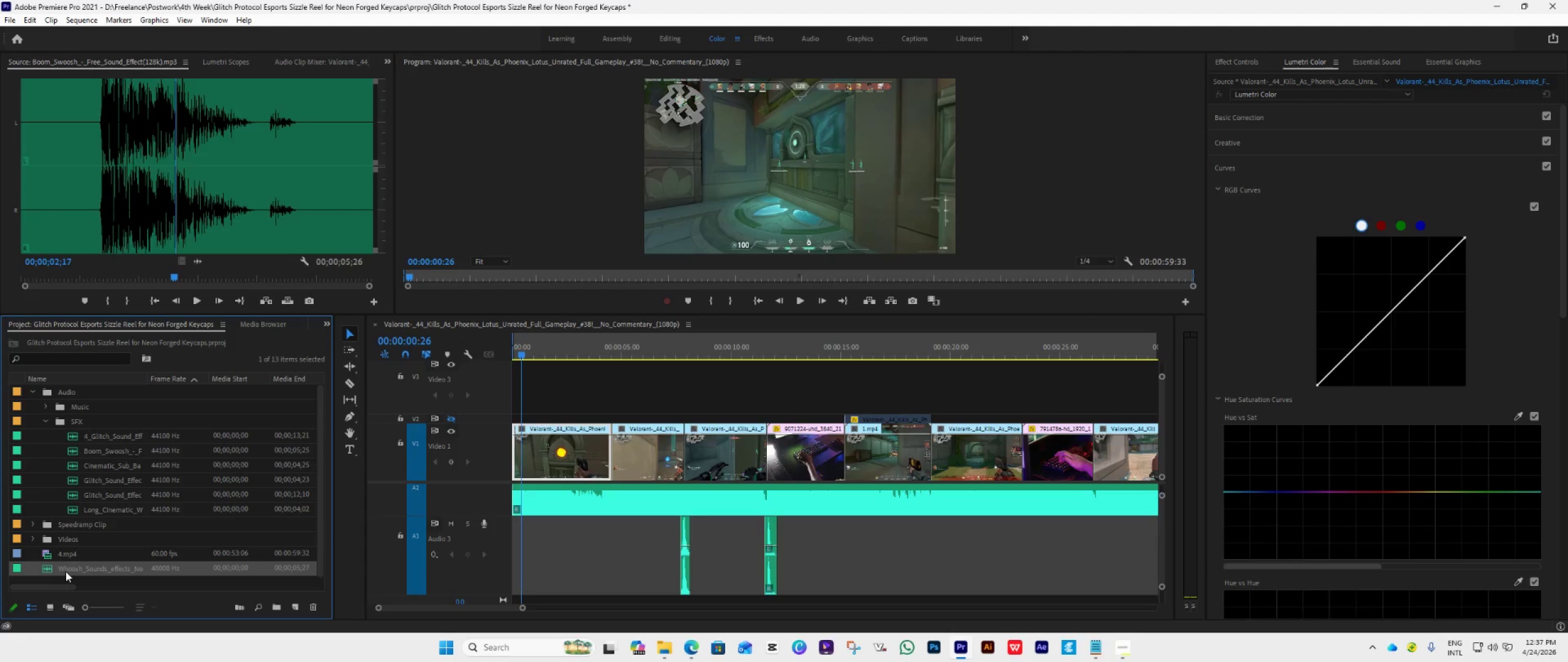 
left_click_drag(start_coordinate=[66, 569], to_coordinate=[101, 475])
 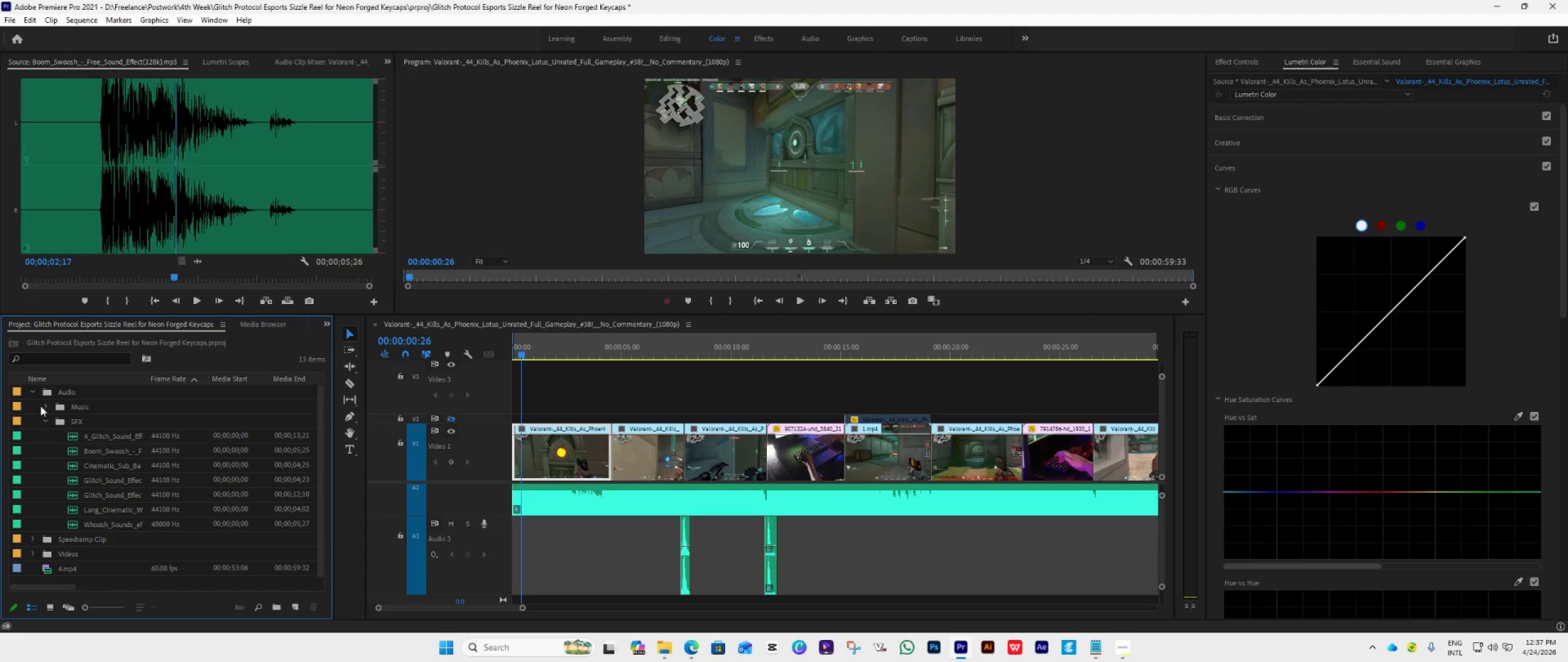 
left_click([33, 389])
 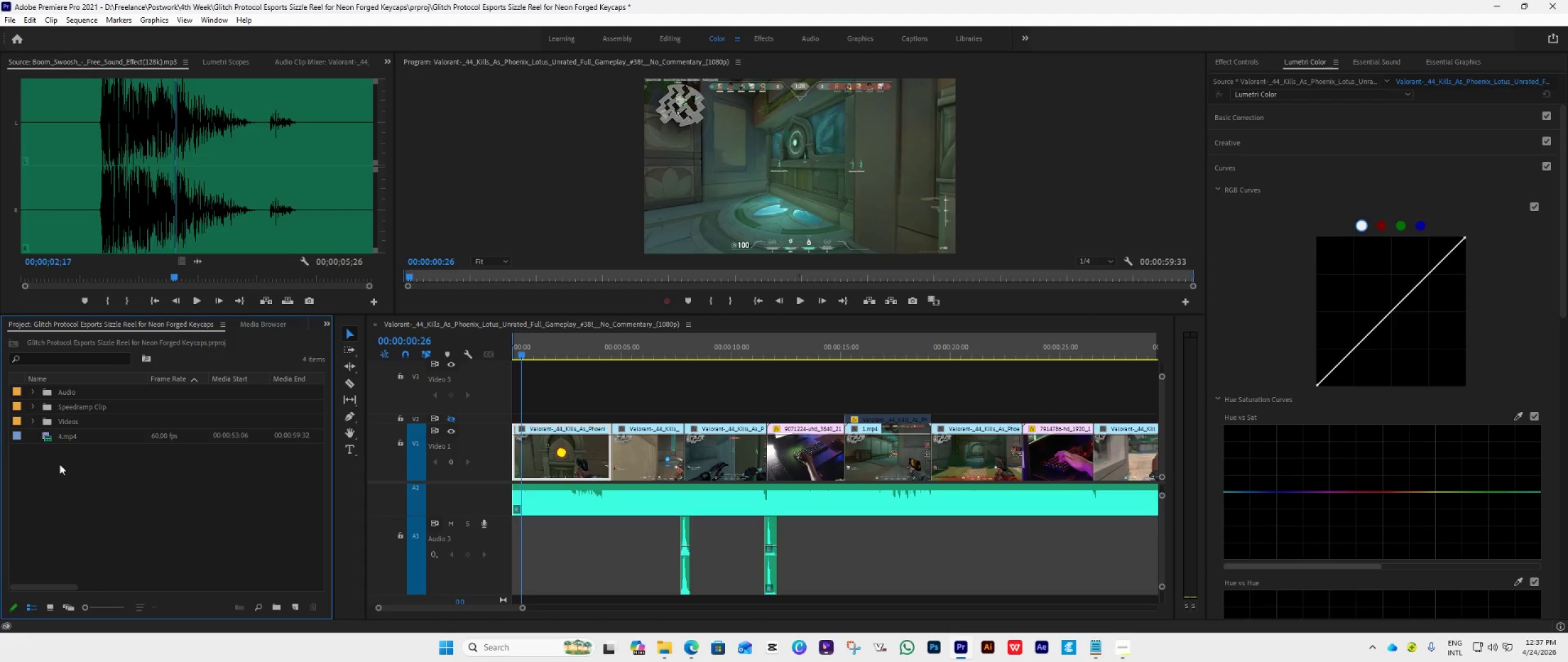 
left_click([59, 442])
 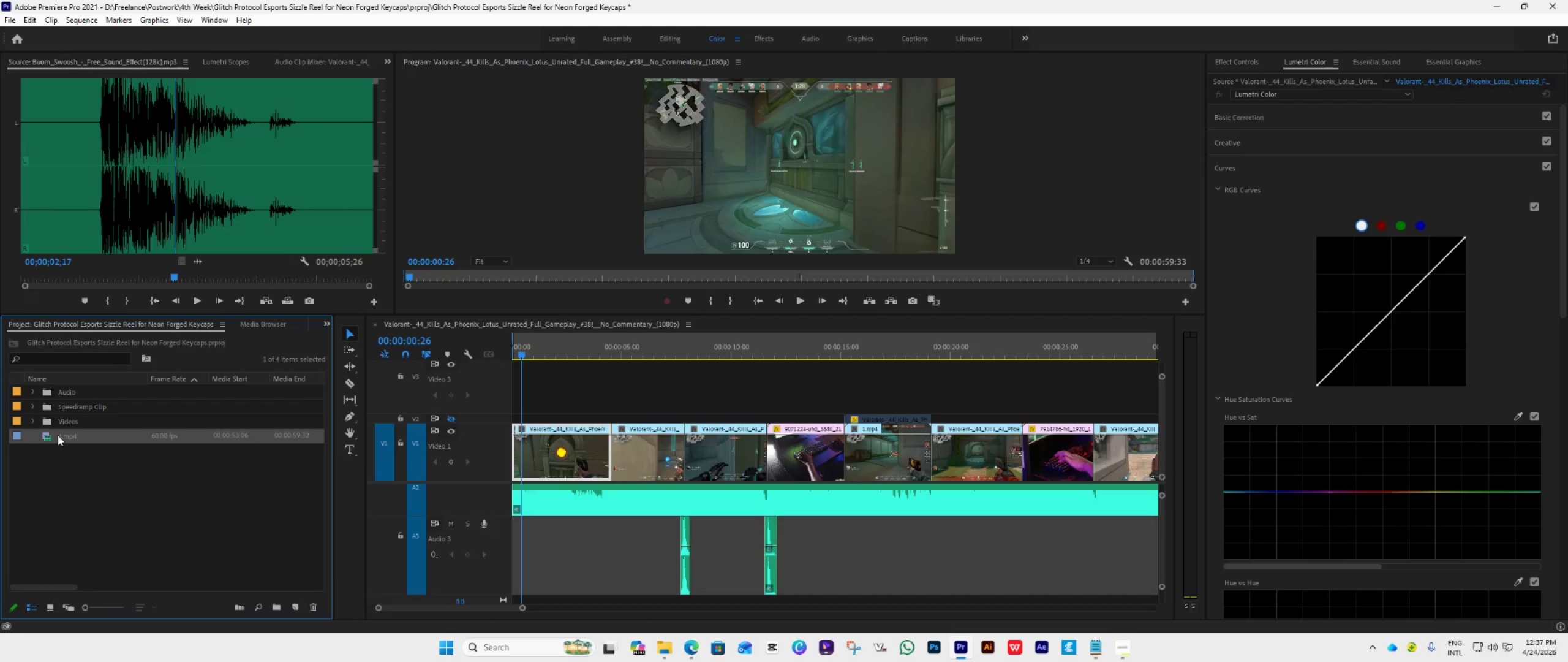 
left_click_drag(start_coordinate=[58, 435], to_coordinate=[66, 420])
 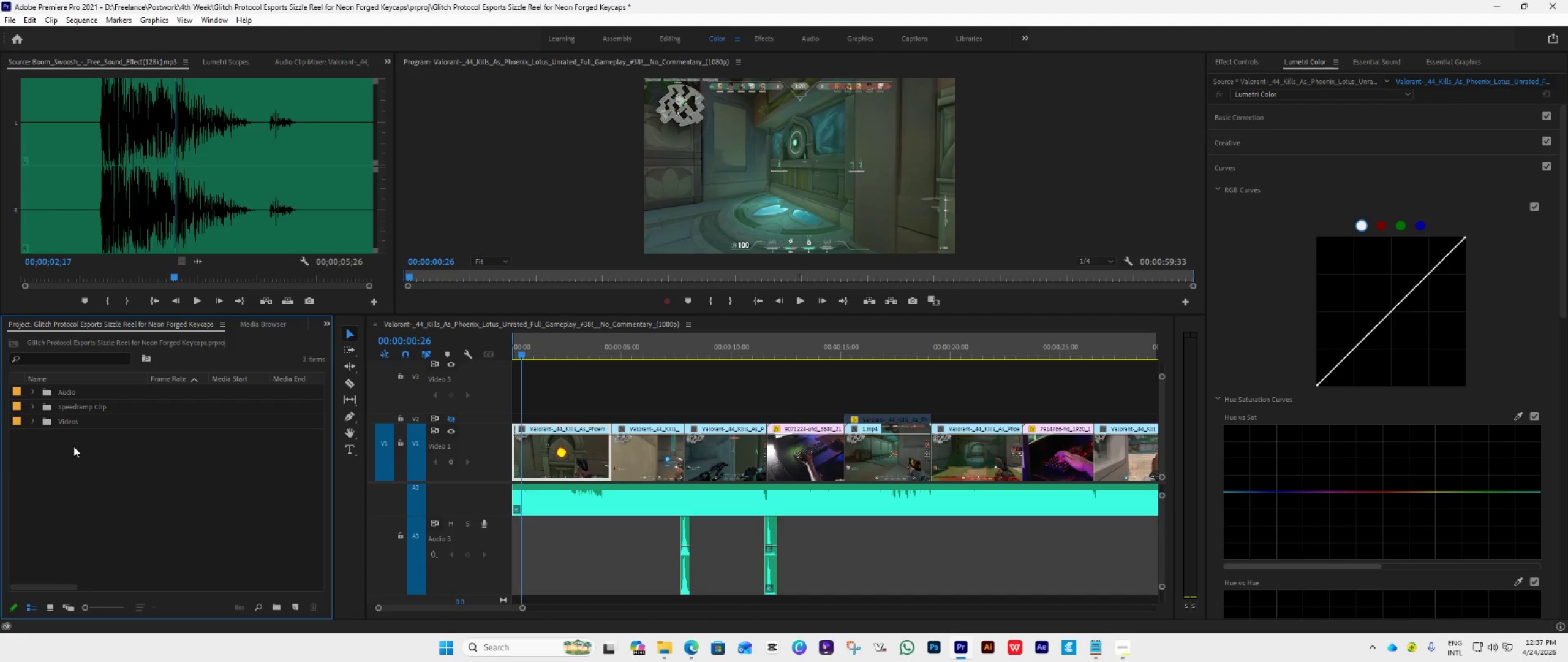 
right_click([74, 446])
 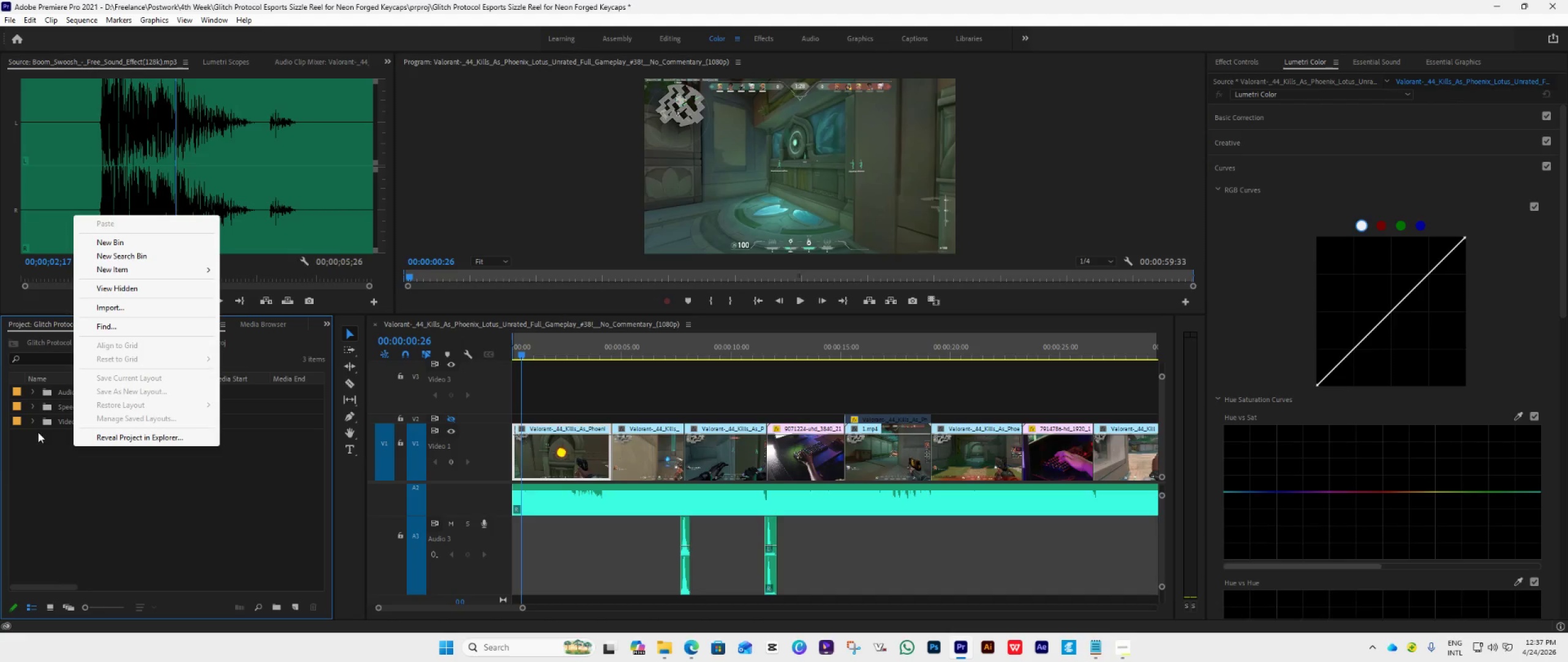 
left_click([35, 422])
 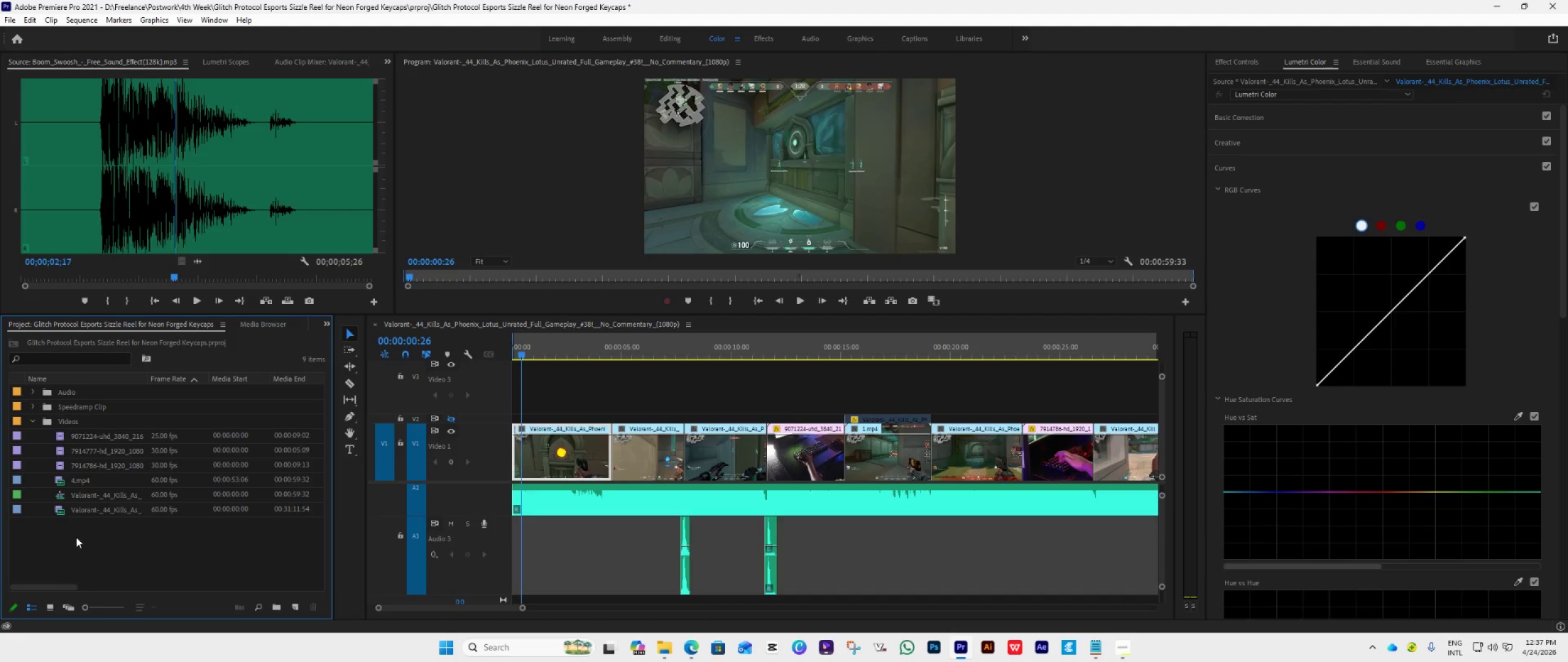 
left_click([34, 419])
 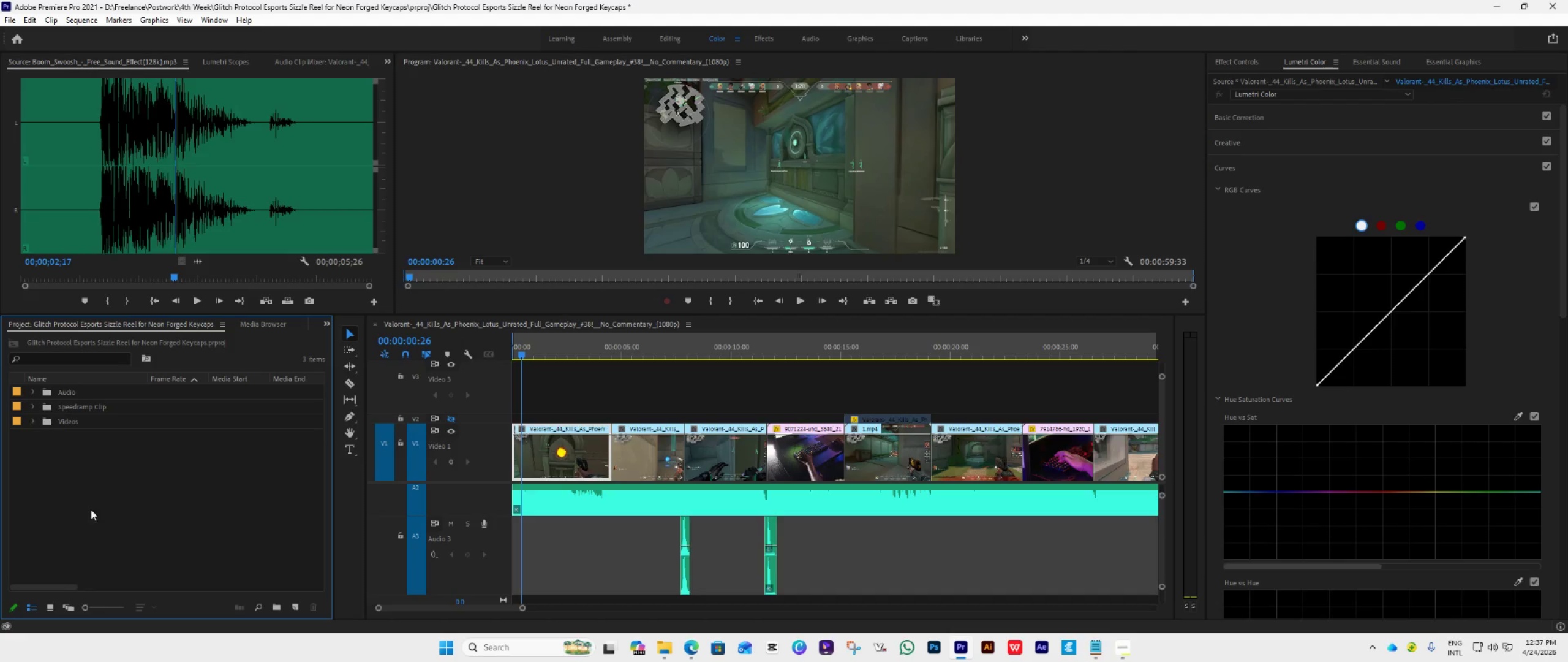 
right_click([91, 495])
 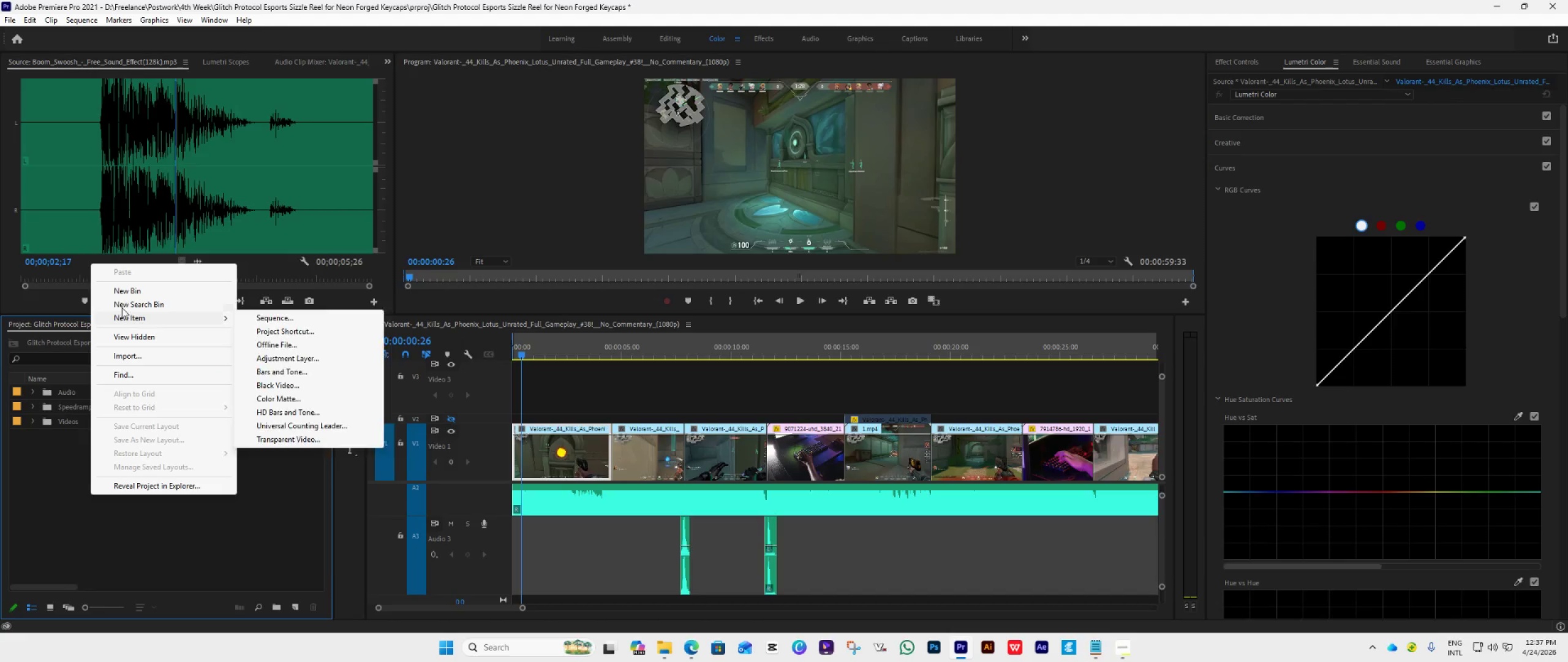 
left_click([128, 294])
 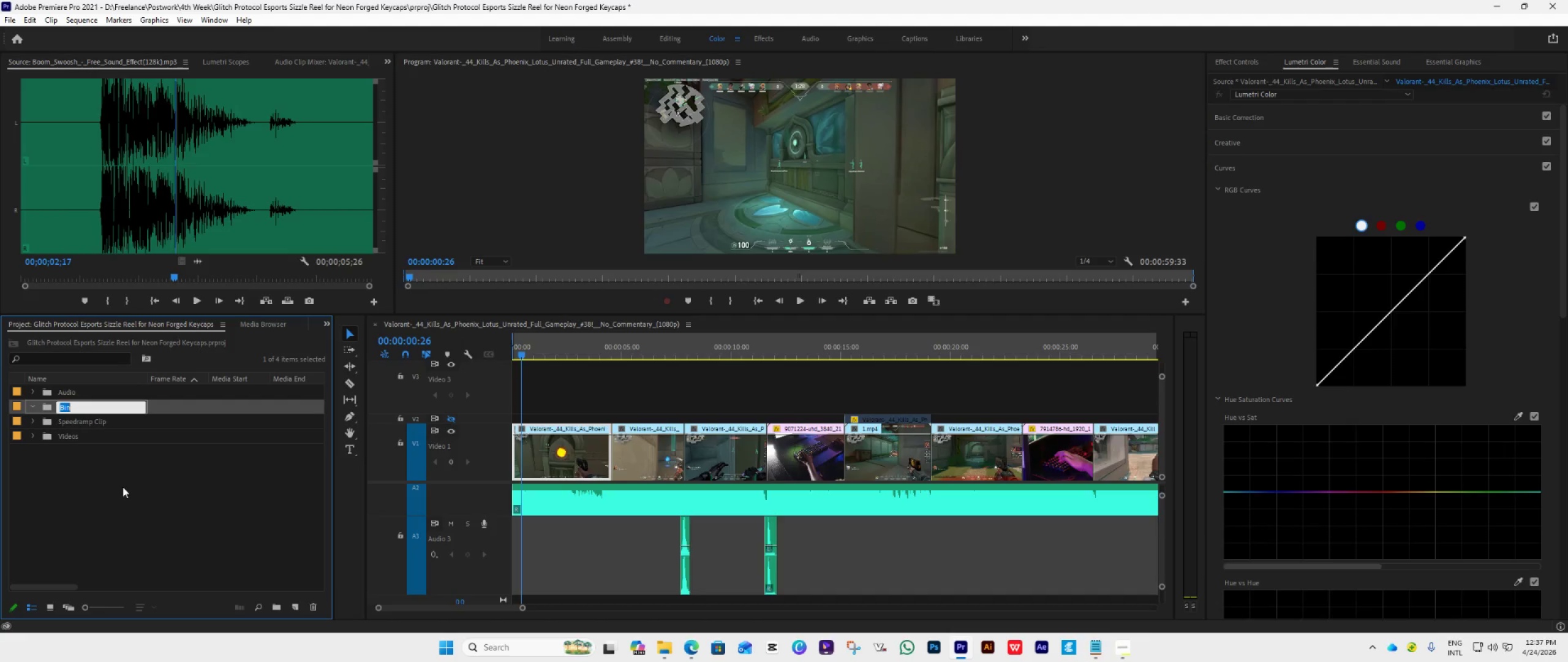 
type(Sequence)
 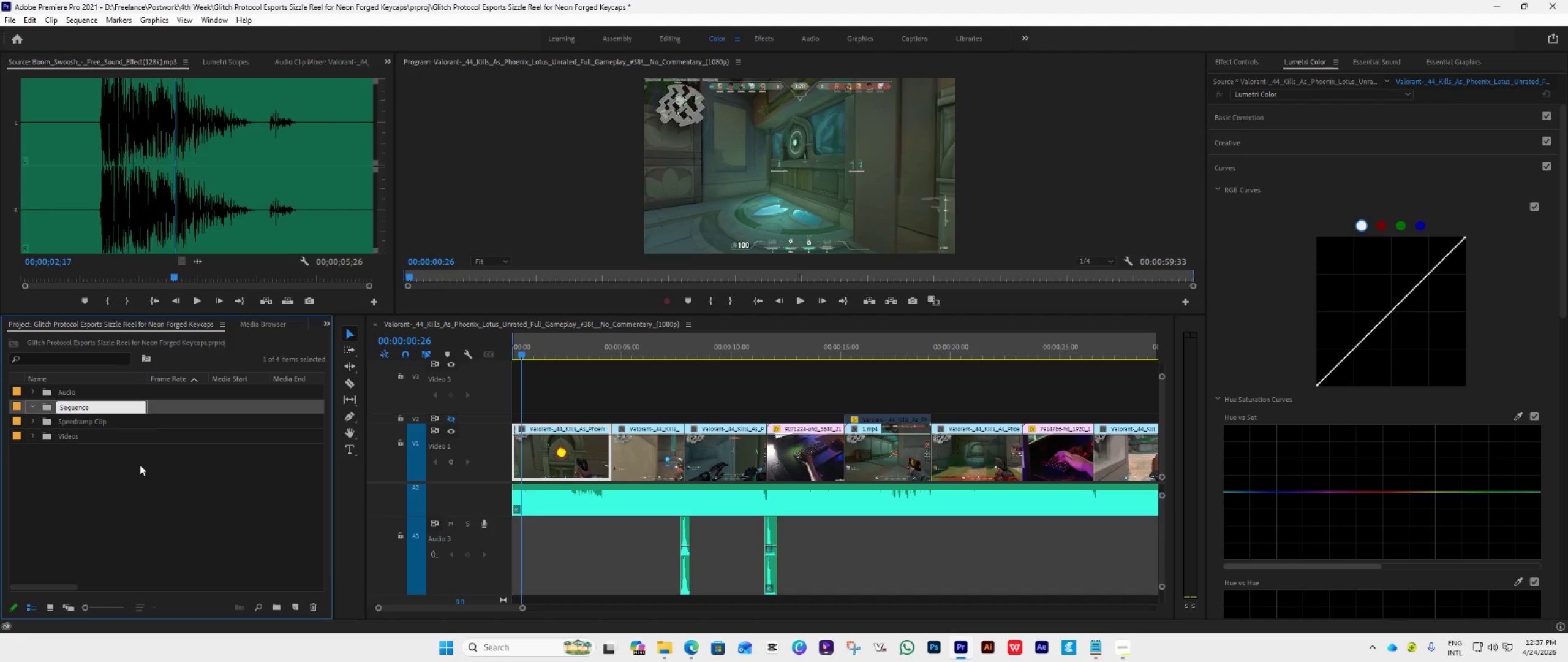 
left_click([114, 486])
 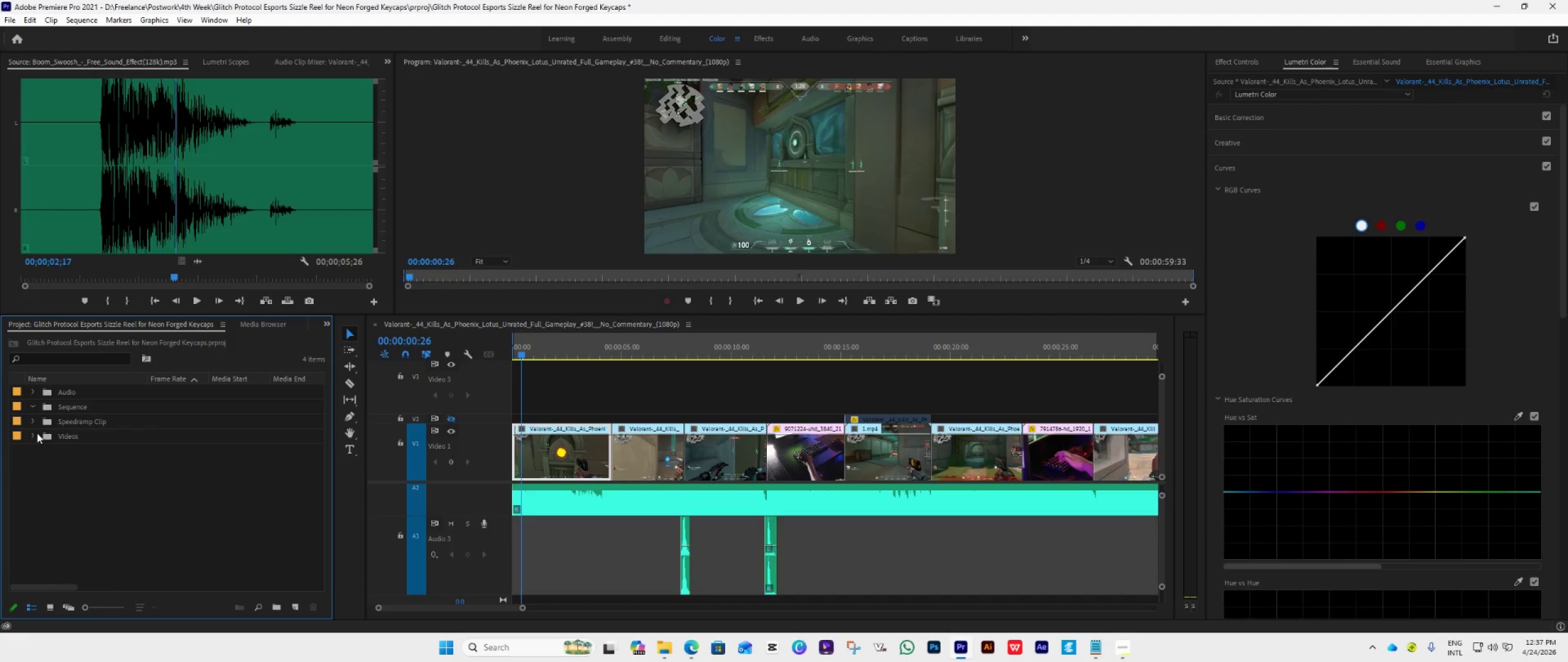 
left_click([33, 437])
 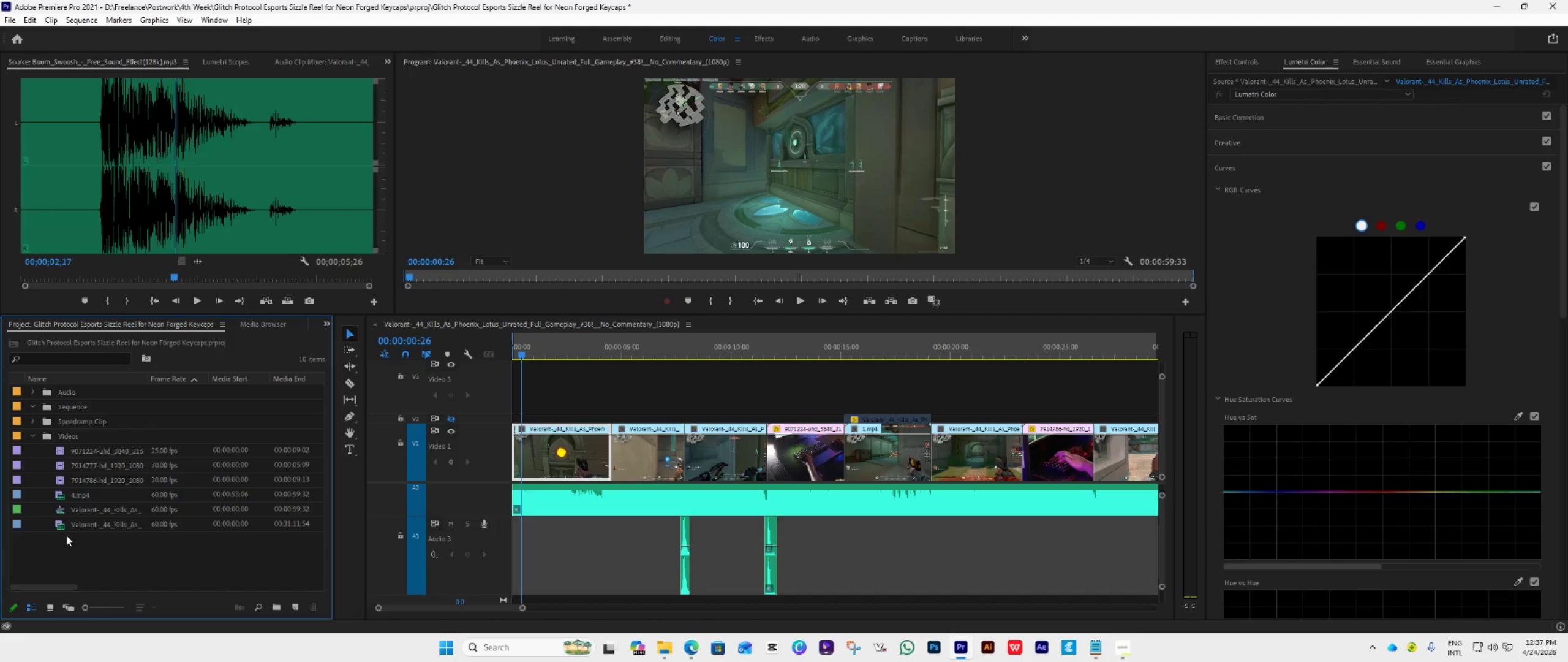 
left_click([64, 511])
 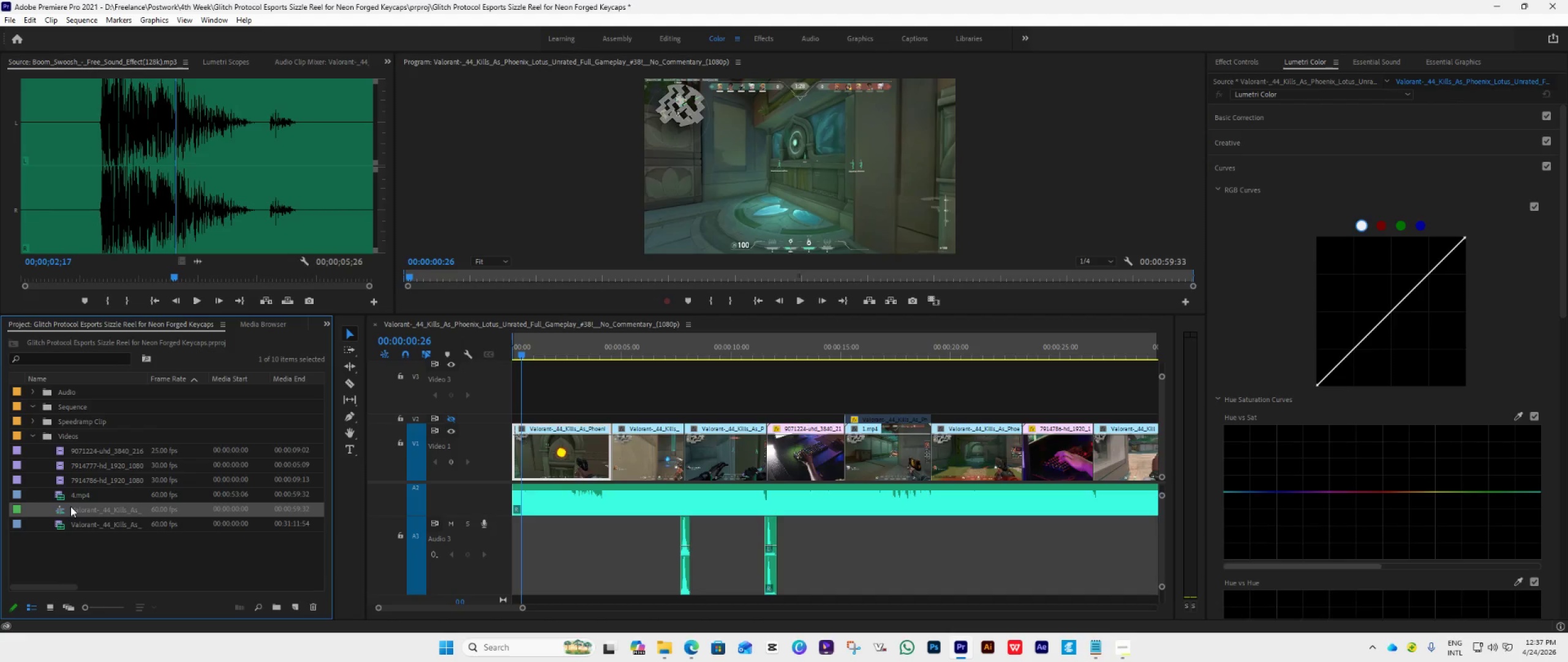 
left_click_drag(start_coordinate=[70, 506], to_coordinate=[76, 404])
 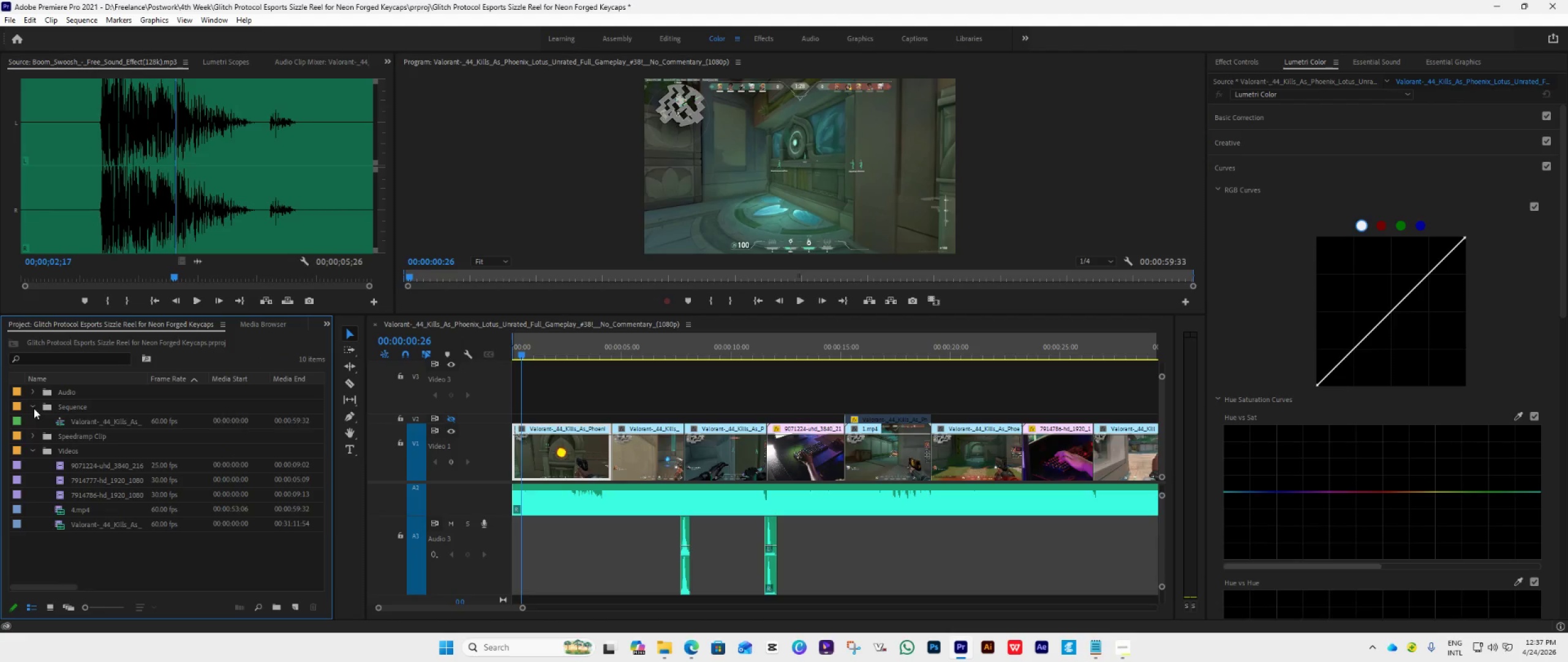 
left_click([34, 408])
 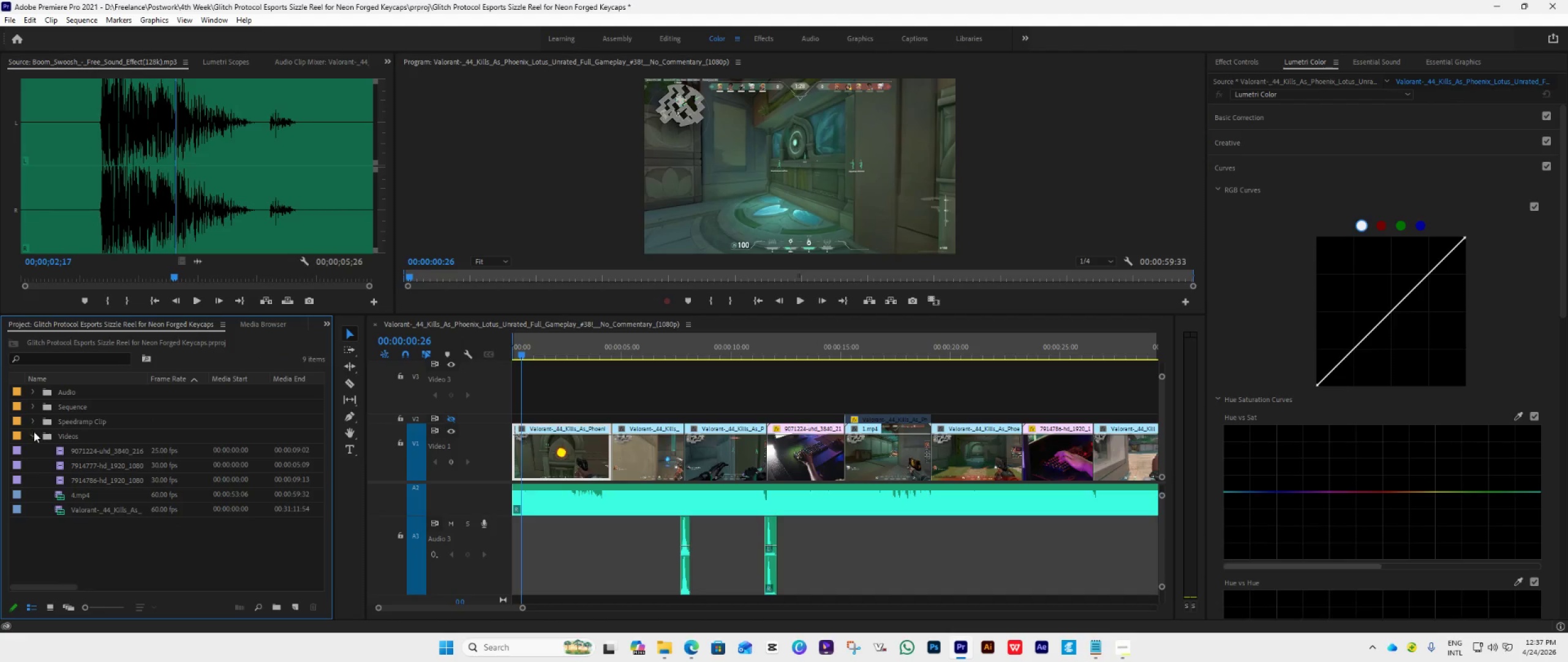 
left_click([34, 434])
 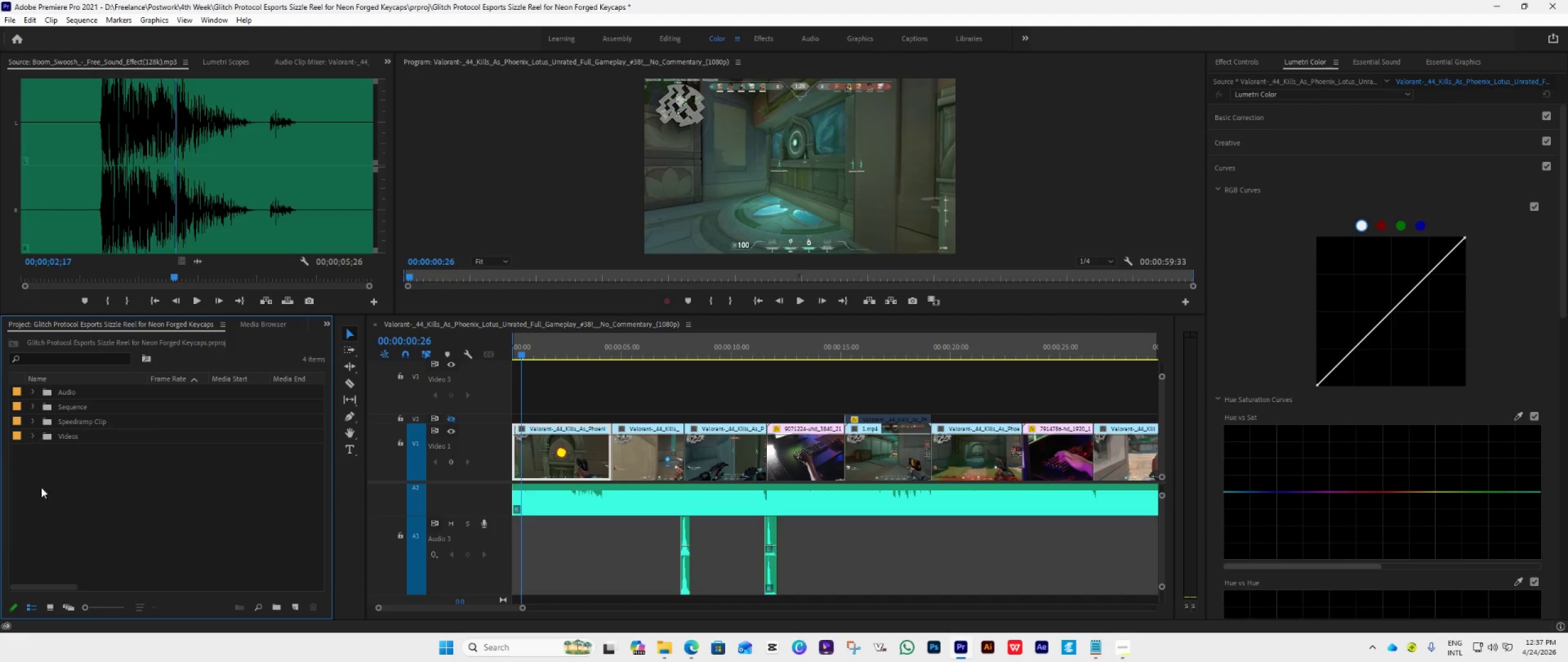 
right_click([70, 520])
 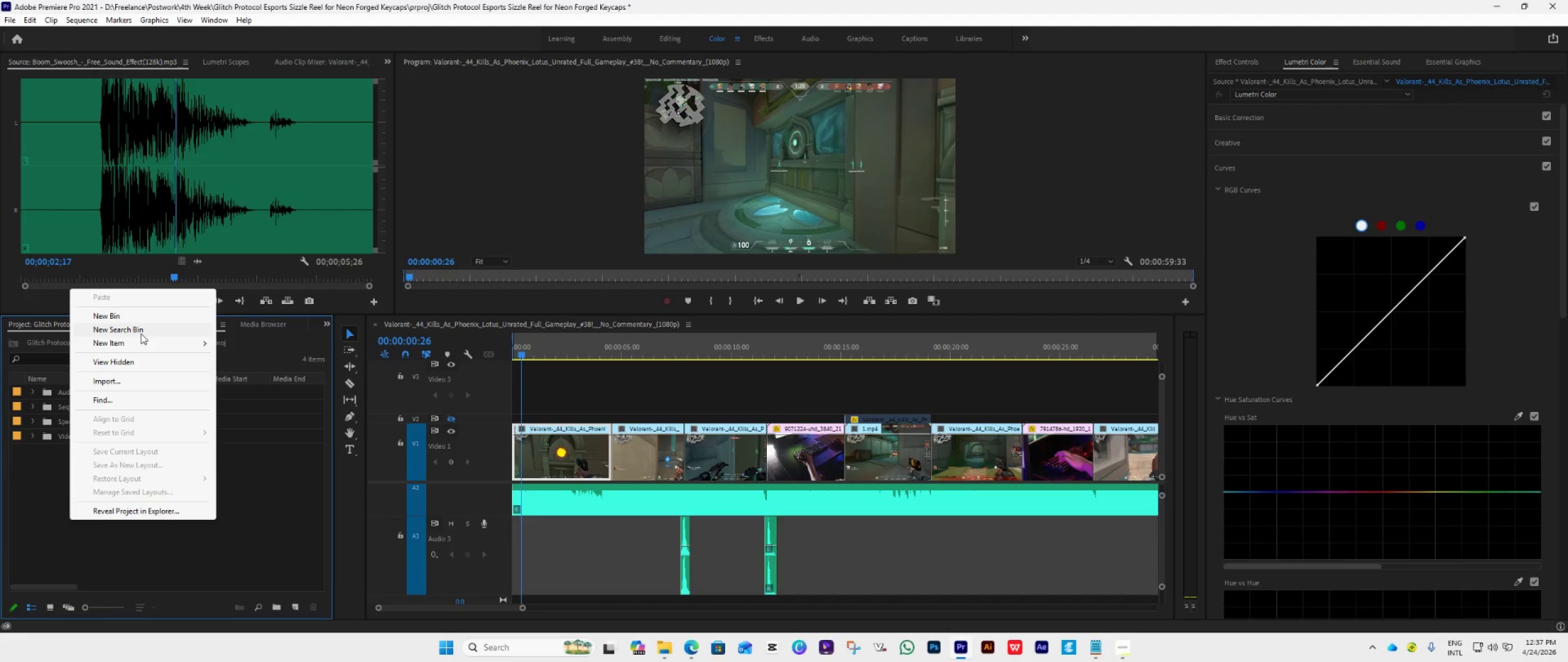 
left_click([137, 342])
 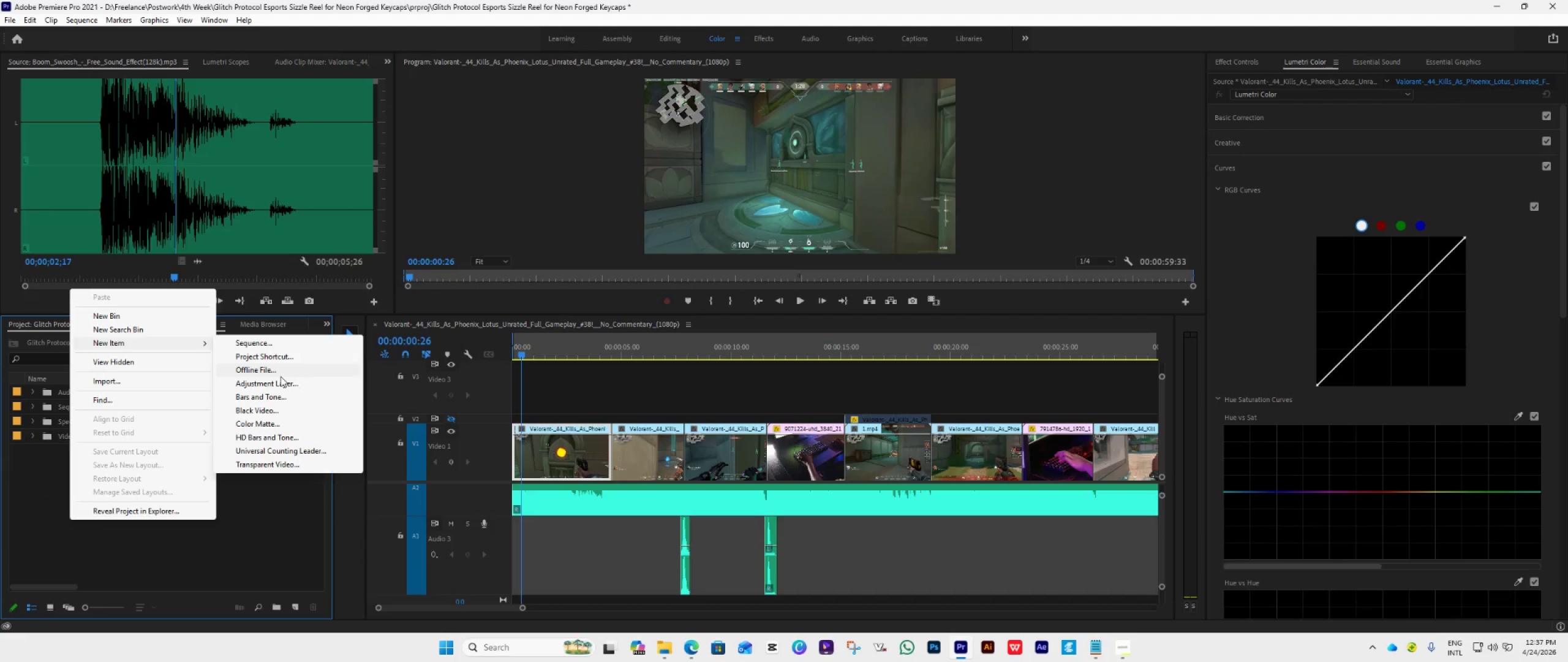 
left_click([280, 382])
 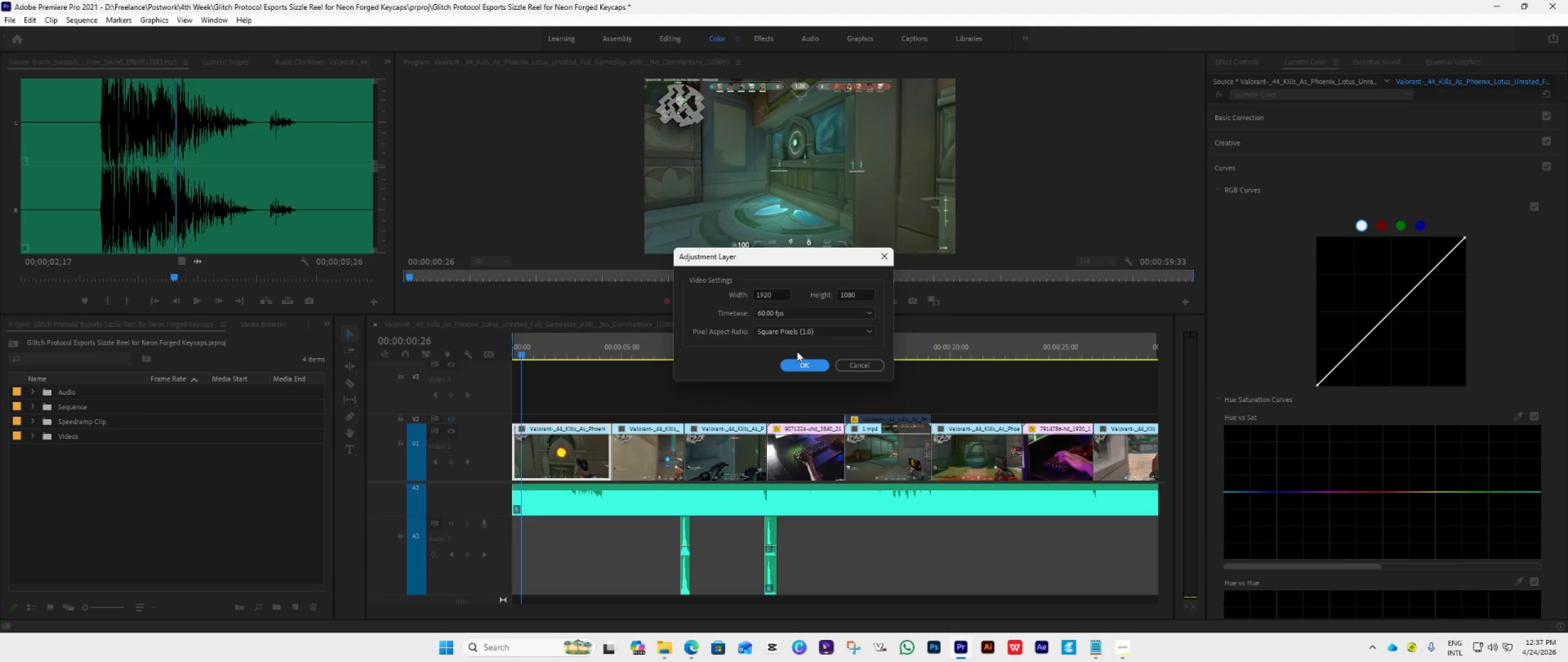 
left_click([797, 362])
 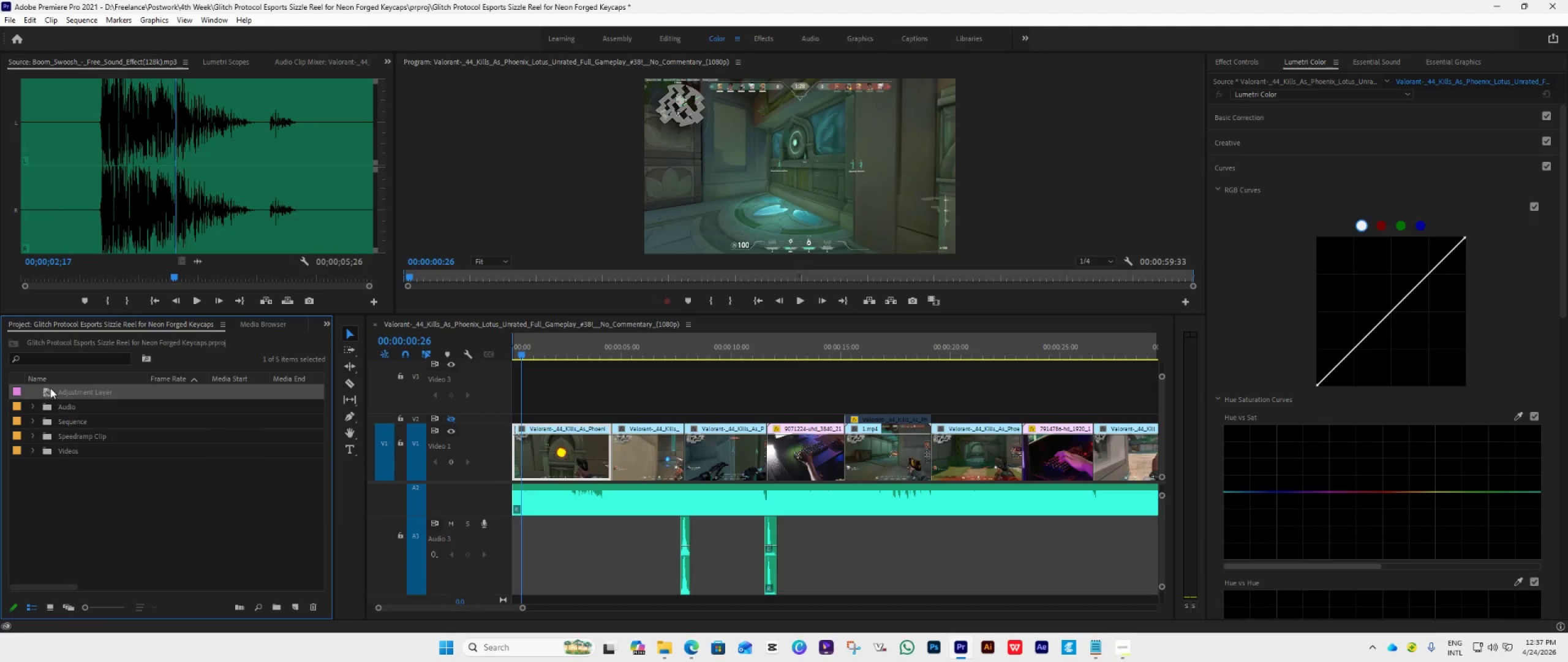 
right_click([112, 511])
 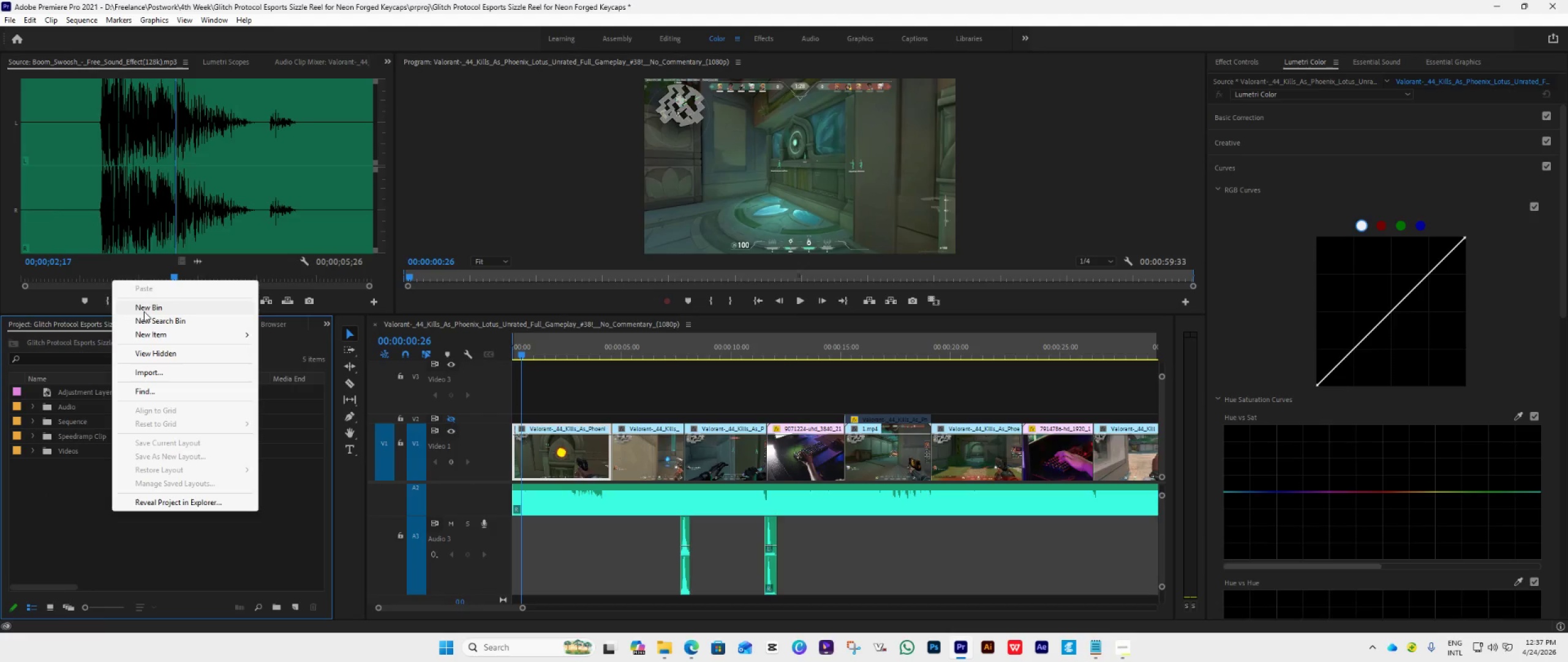 
left_click([144, 311])
 